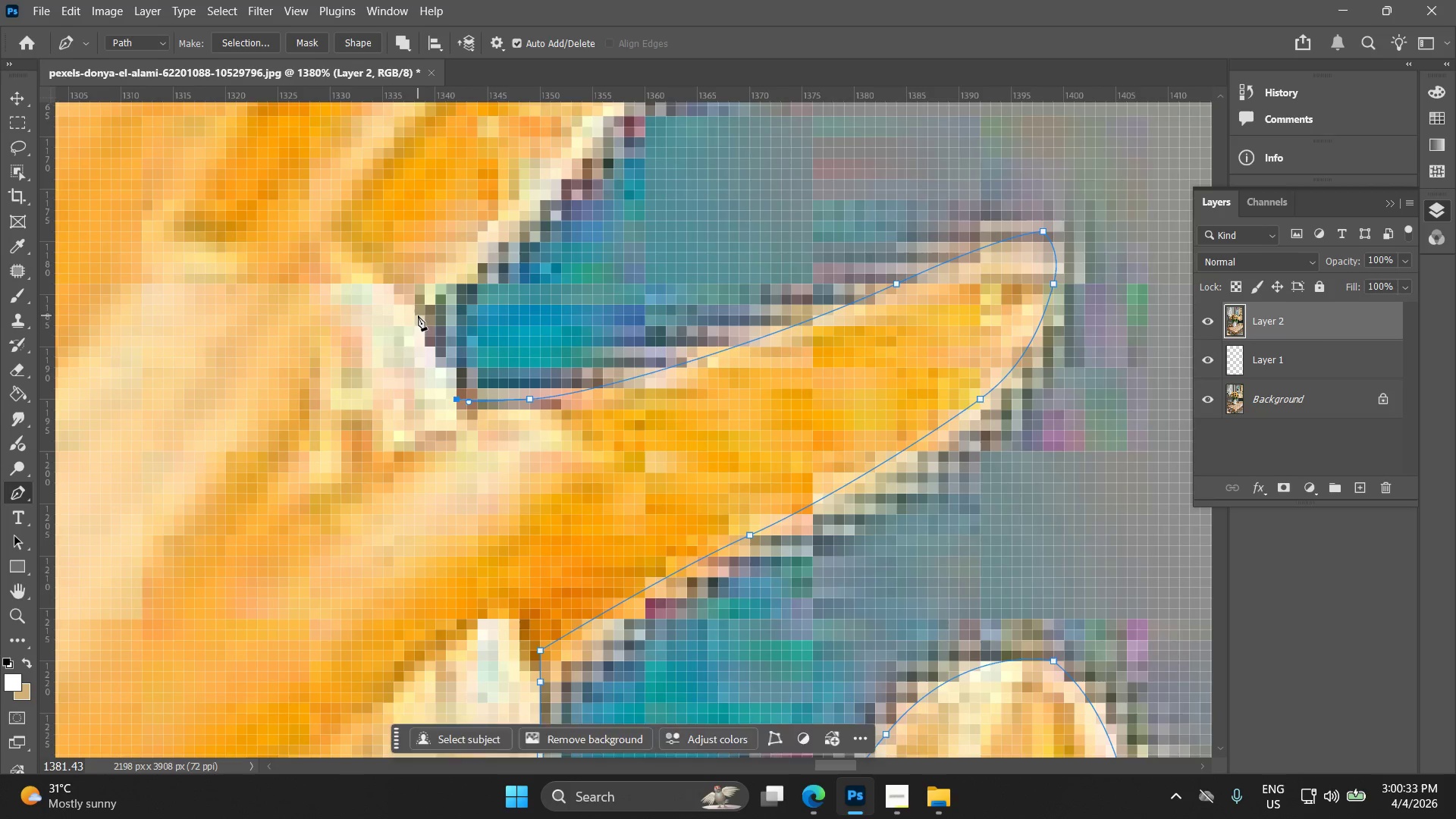 
left_click_drag(start_coordinate=[417, 315], to_coordinate=[406, 300])
 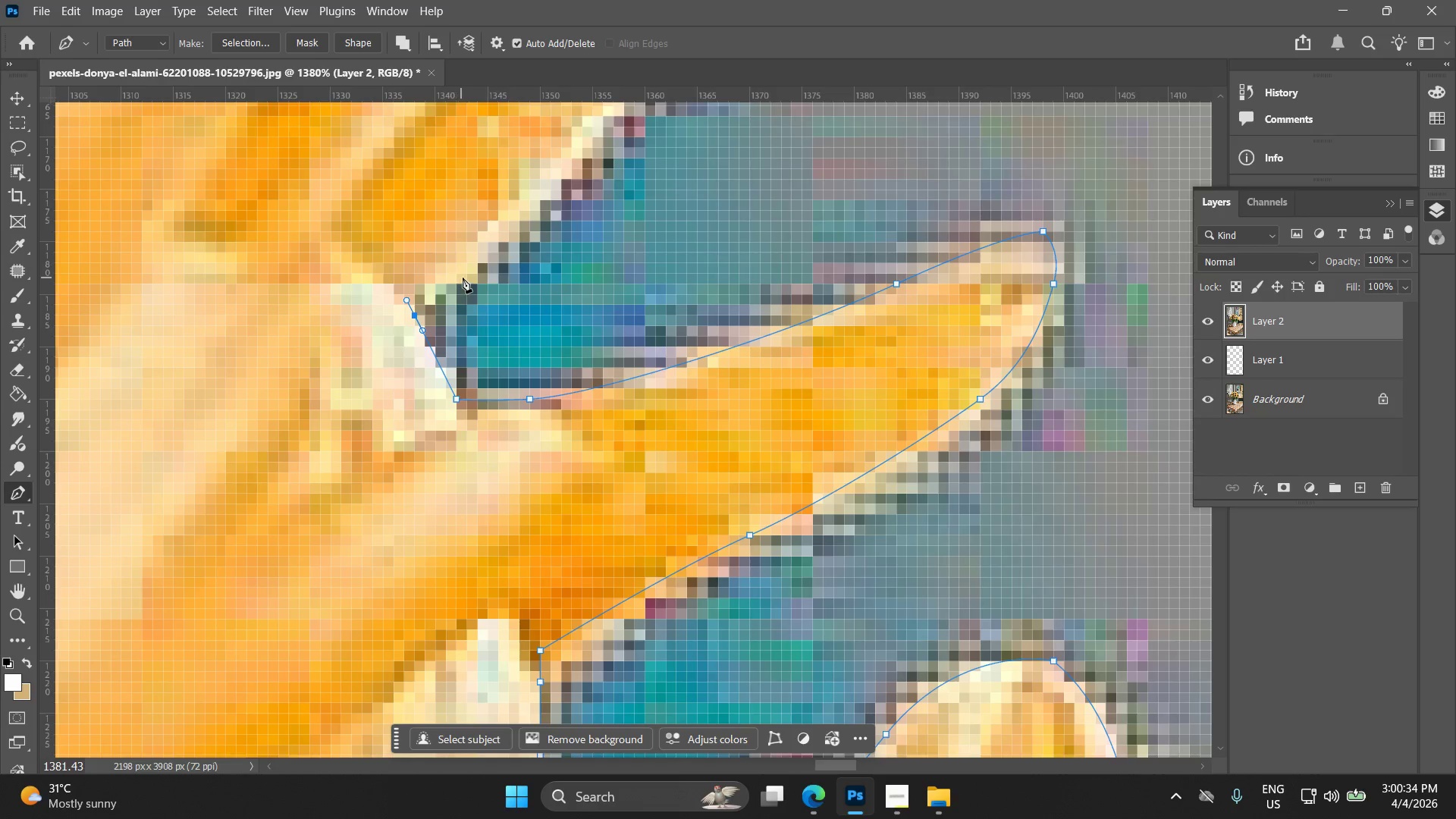 
left_click_drag(start_coordinate=[463, 278], to_coordinate=[474, 266])
 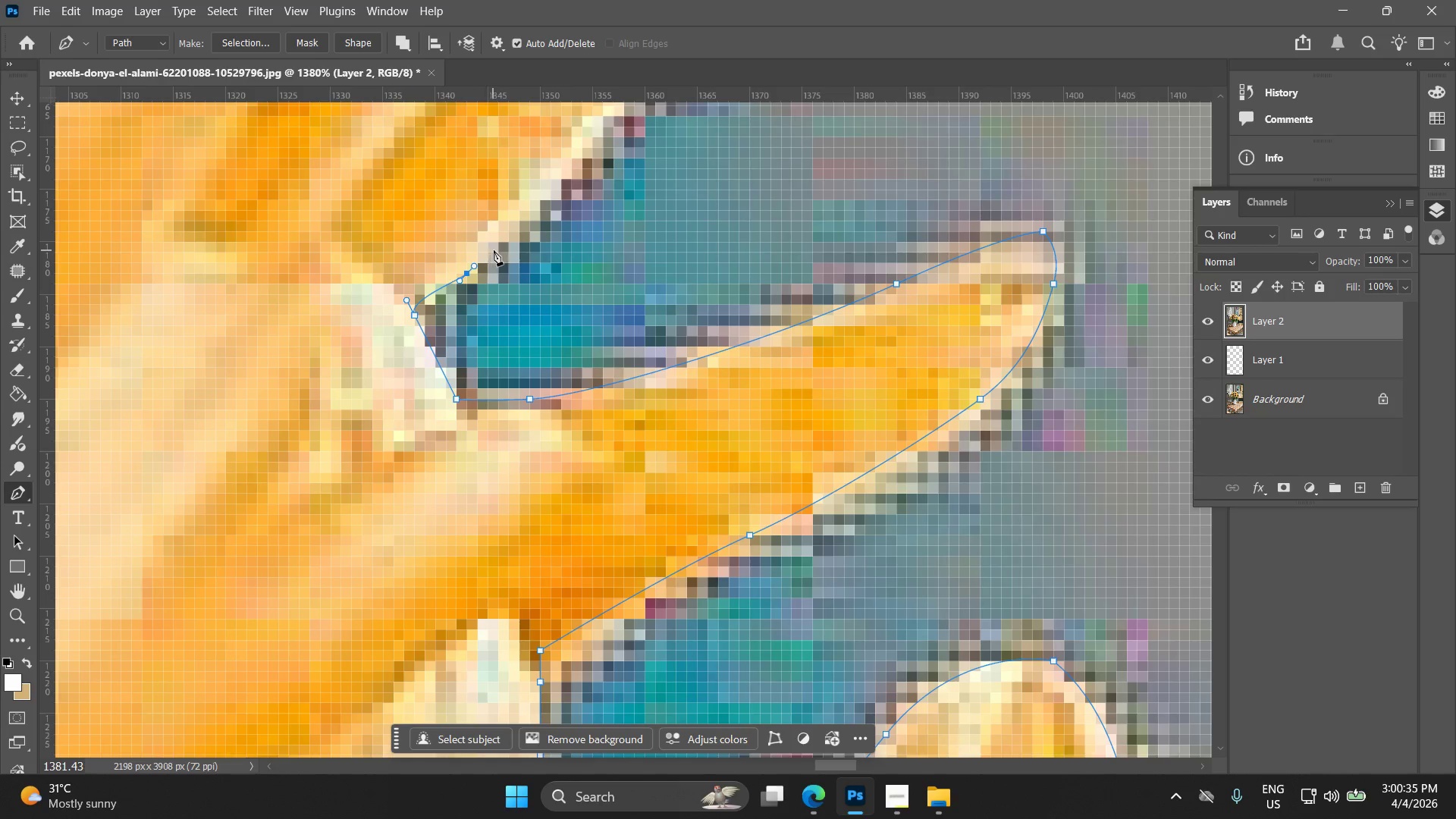 
hold_key(key=Space, duration=0.58)
 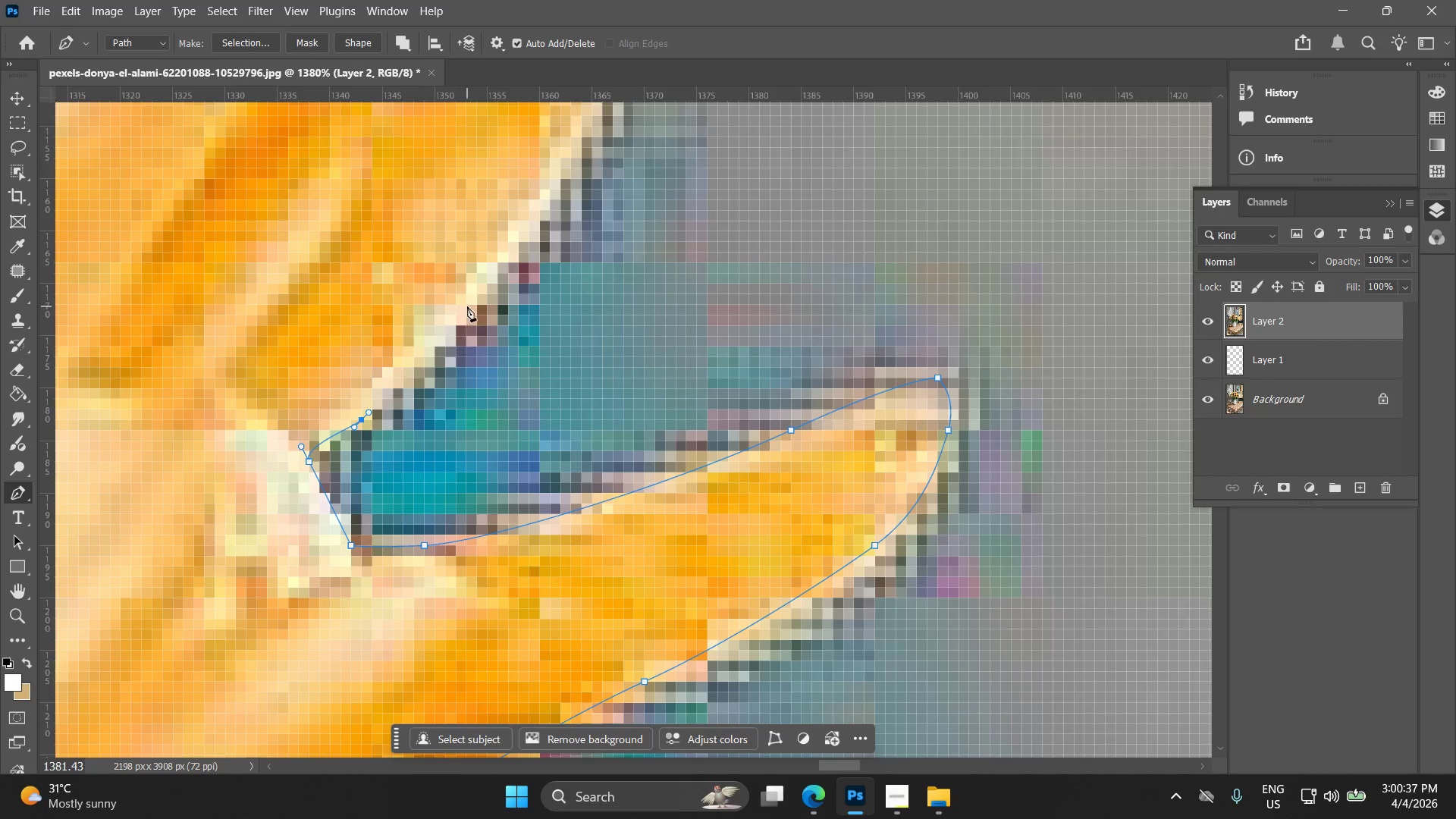 
left_click_drag(start_coordinate=[500, 252], to_coordinate=[394, 398])
 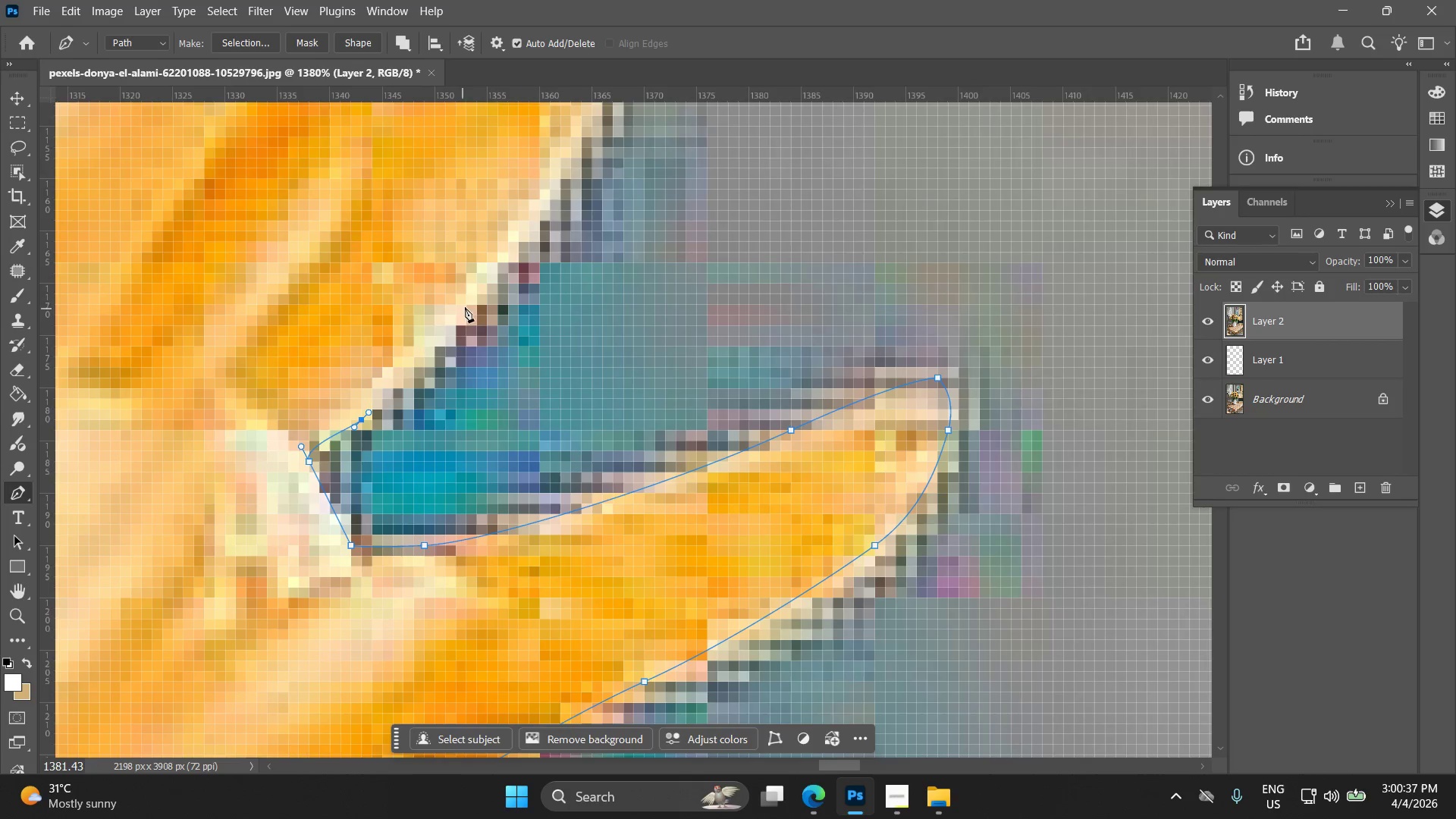 
left_click_drag(start_coordinate=[468, 304], to_coordinate=[486, 280])
 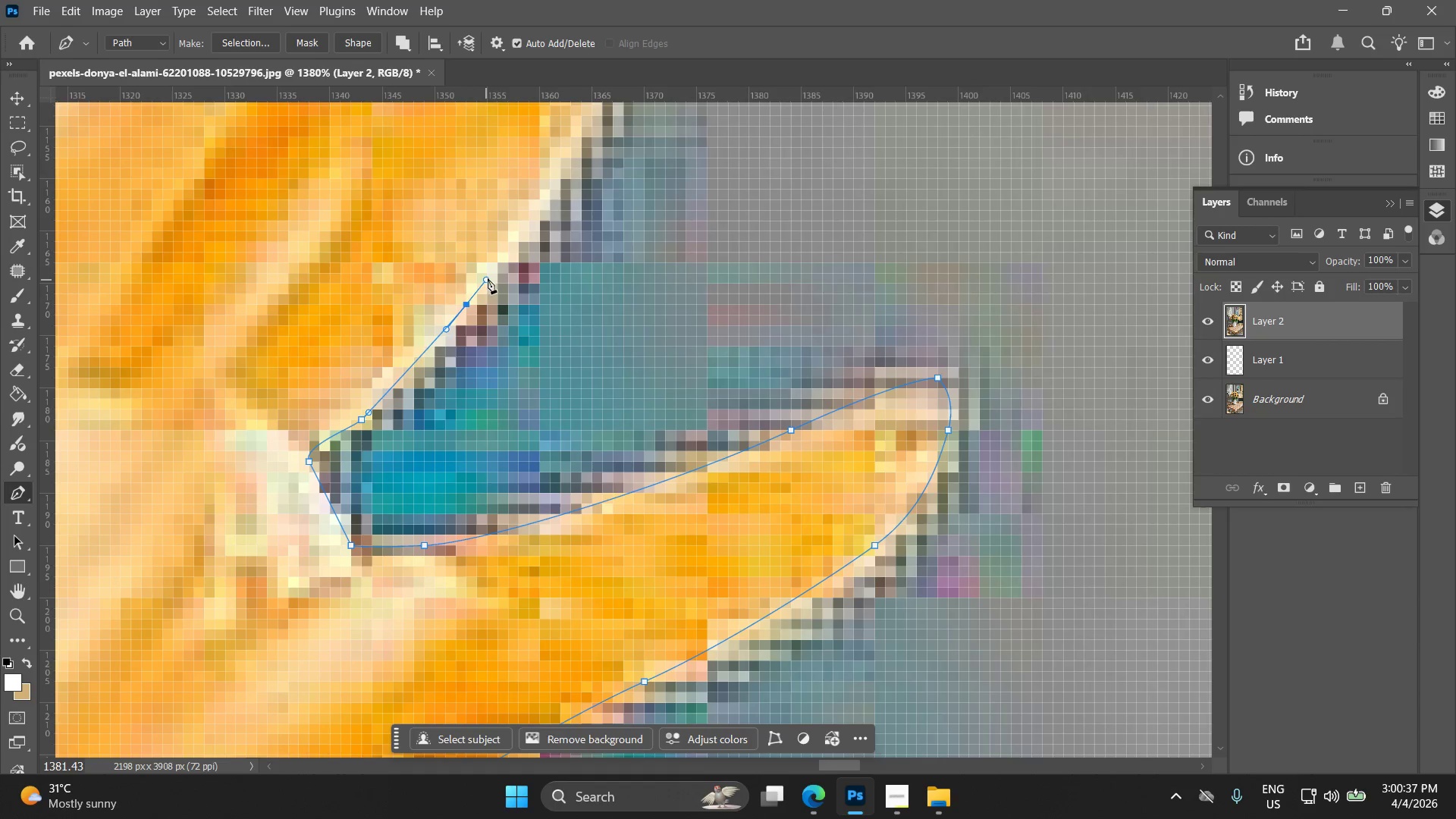 
key(Control+ControlLeft)
 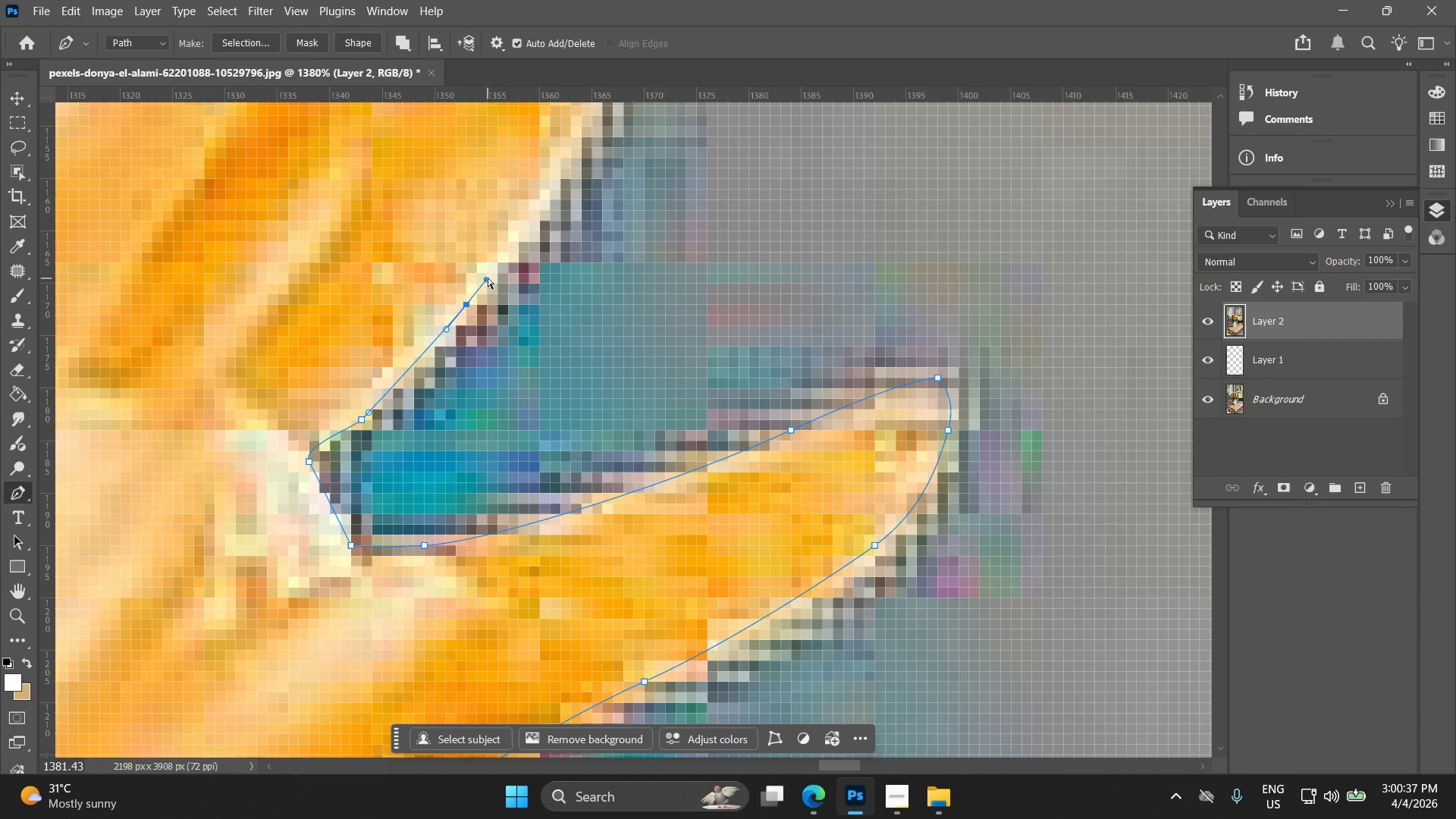 
key(Control+Z)
 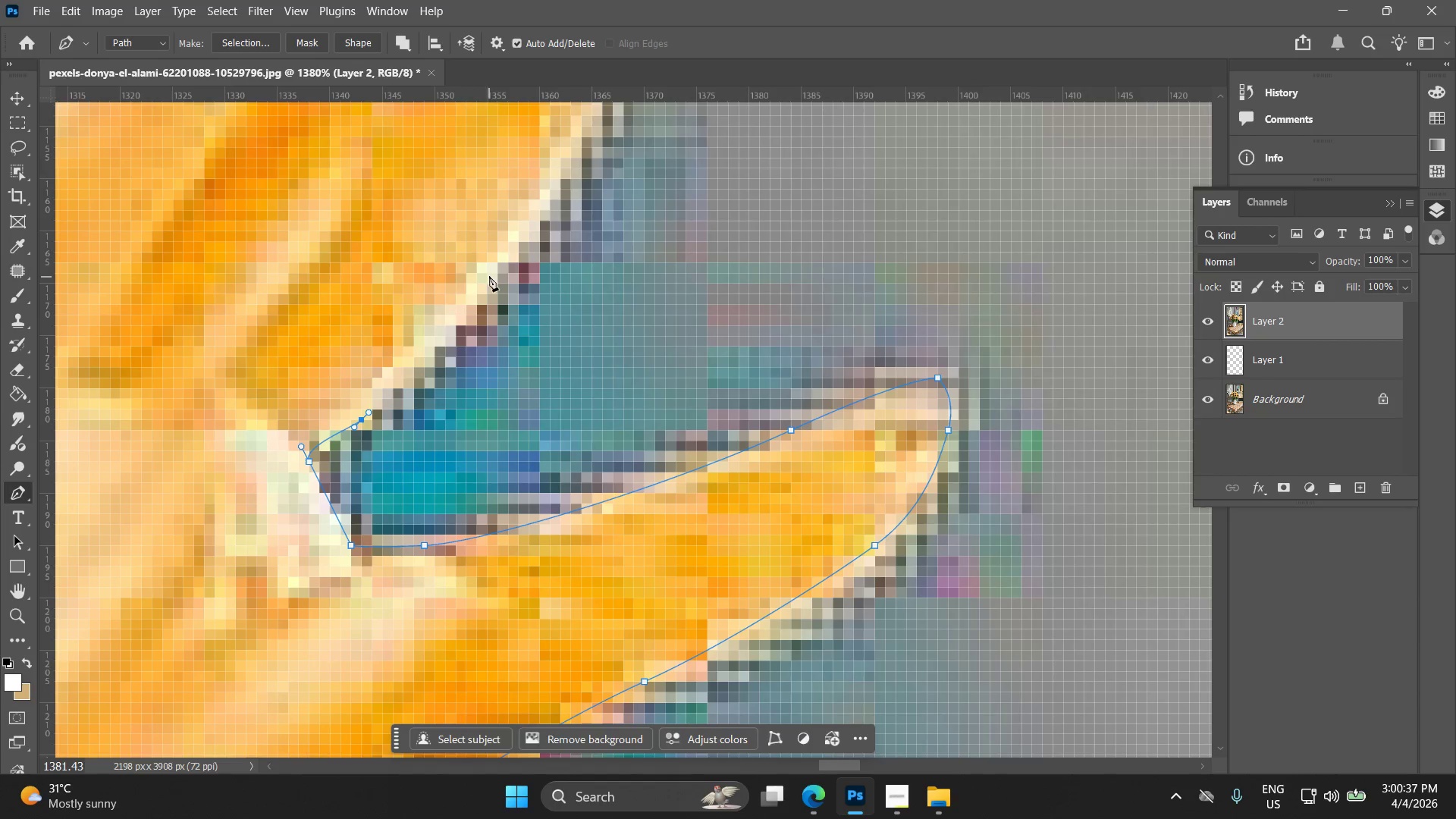 
left_click_drag(start_coordinate=[491, 276], to_coordinate=[517, 237])
 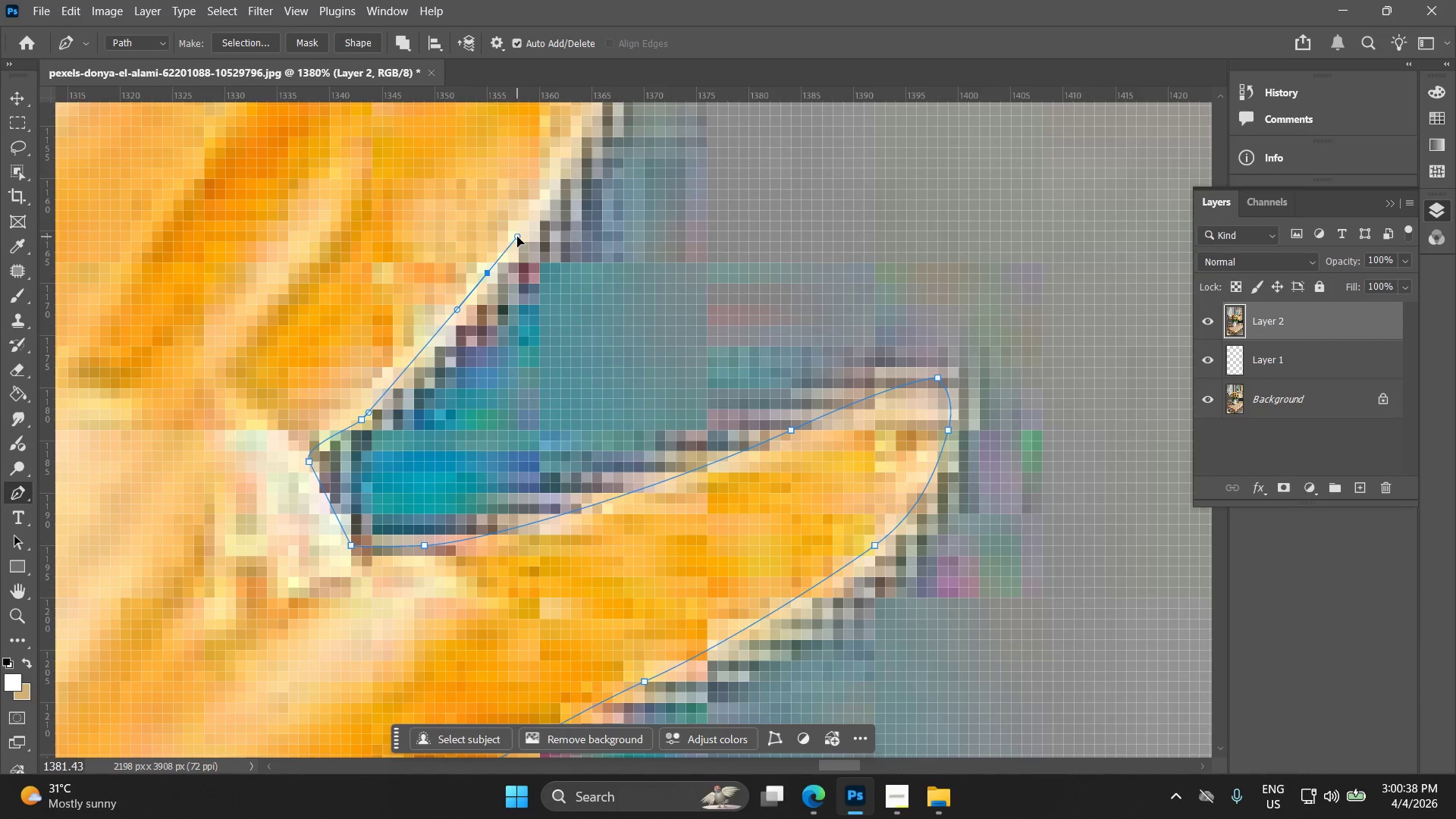 
key(Control+ControlLeft)
 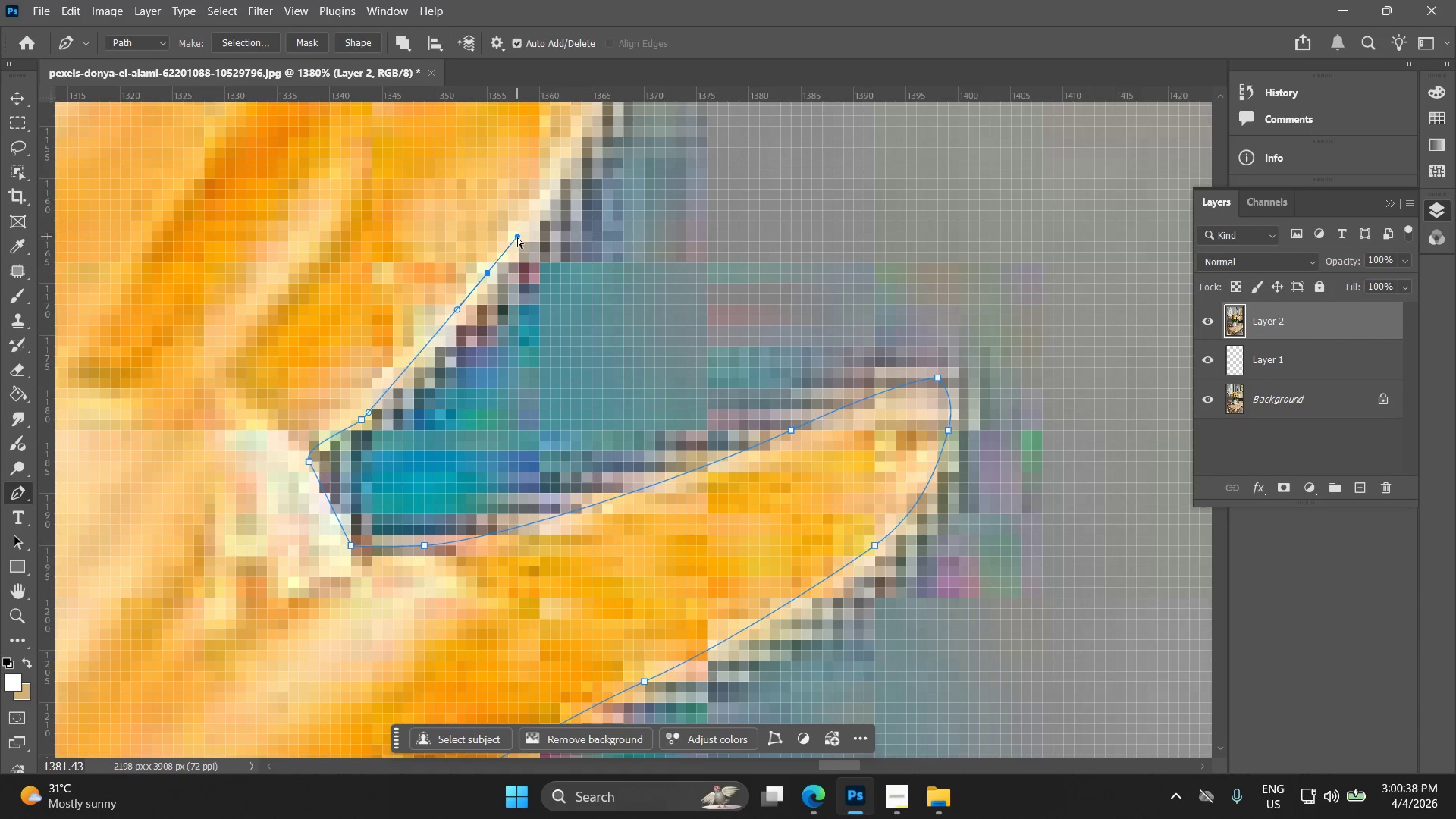 
key(Control+Z)
 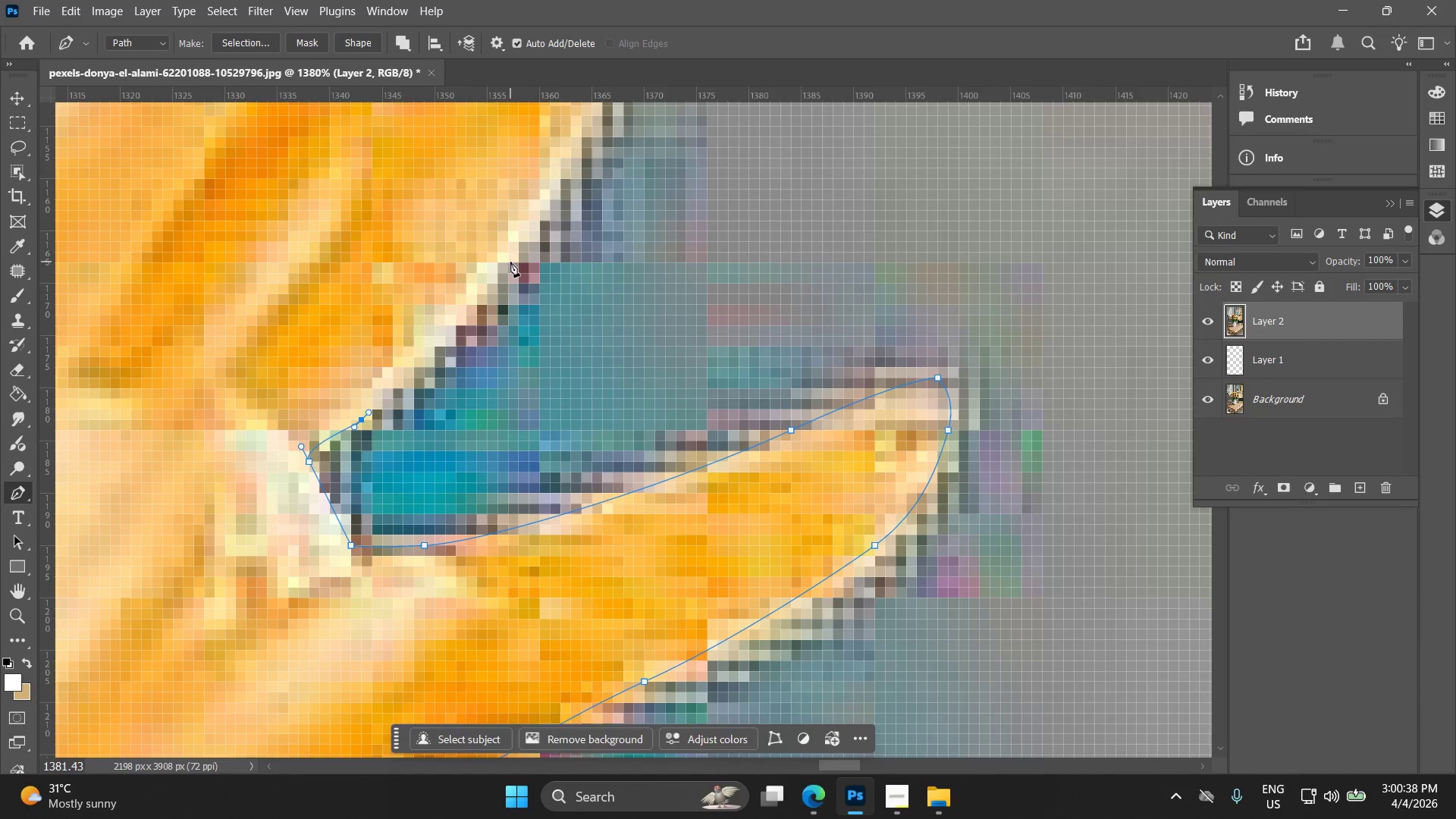 
left_click_drag(start_coordinate=[510, 265], to_coordinate=[533, 231])
 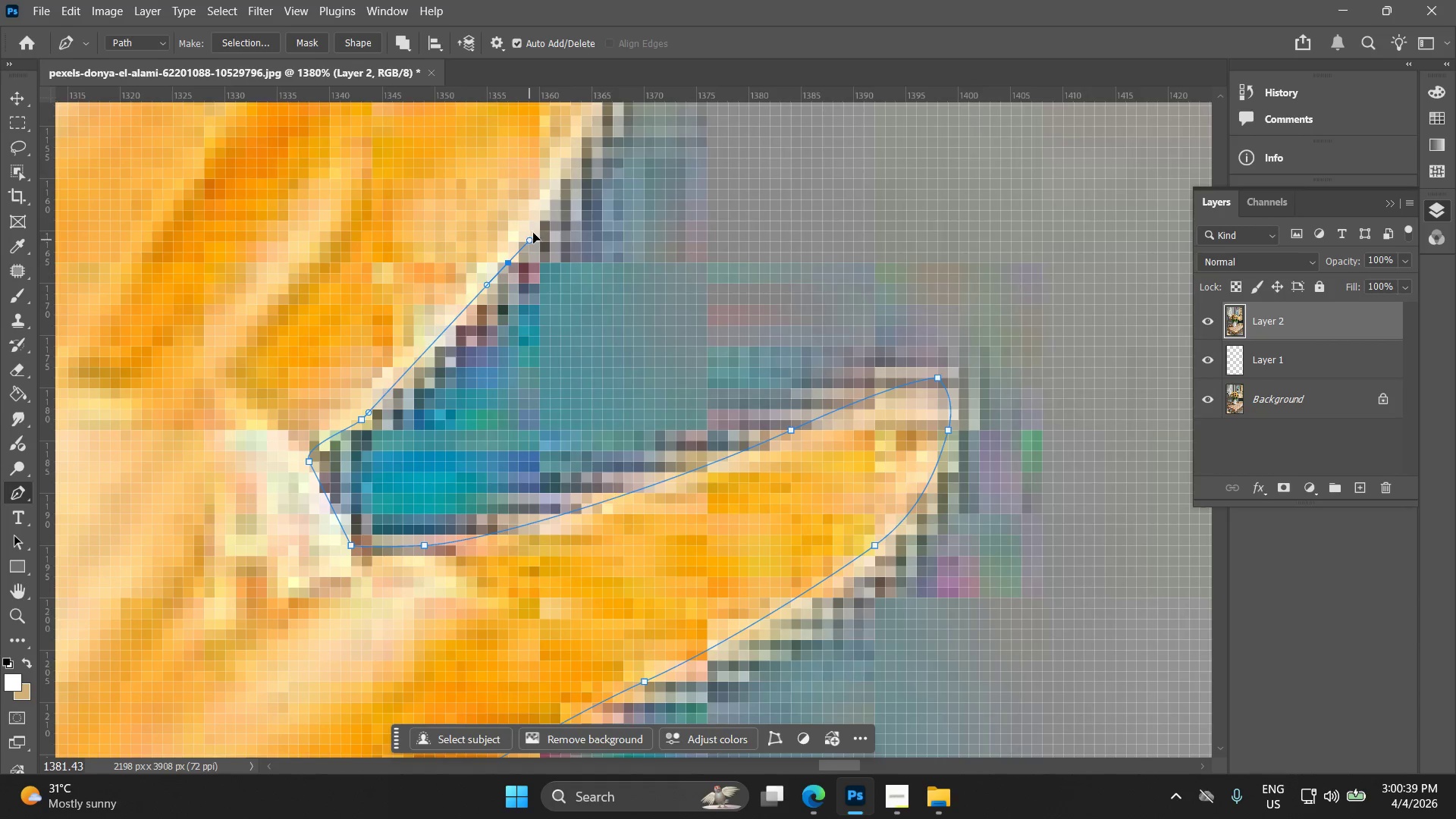 
key(Control+ControlLeft)
 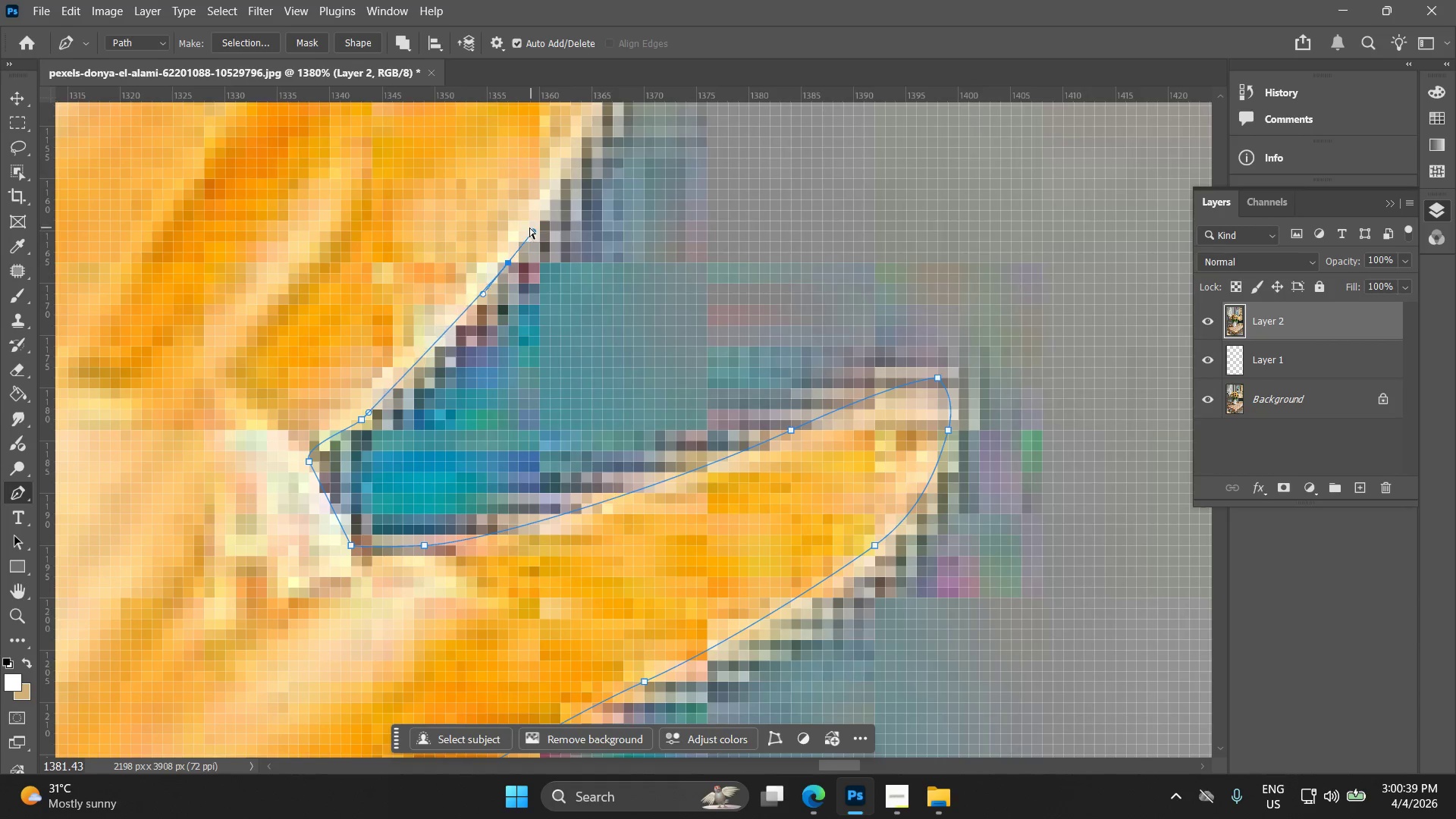 
key(Control+Z)
 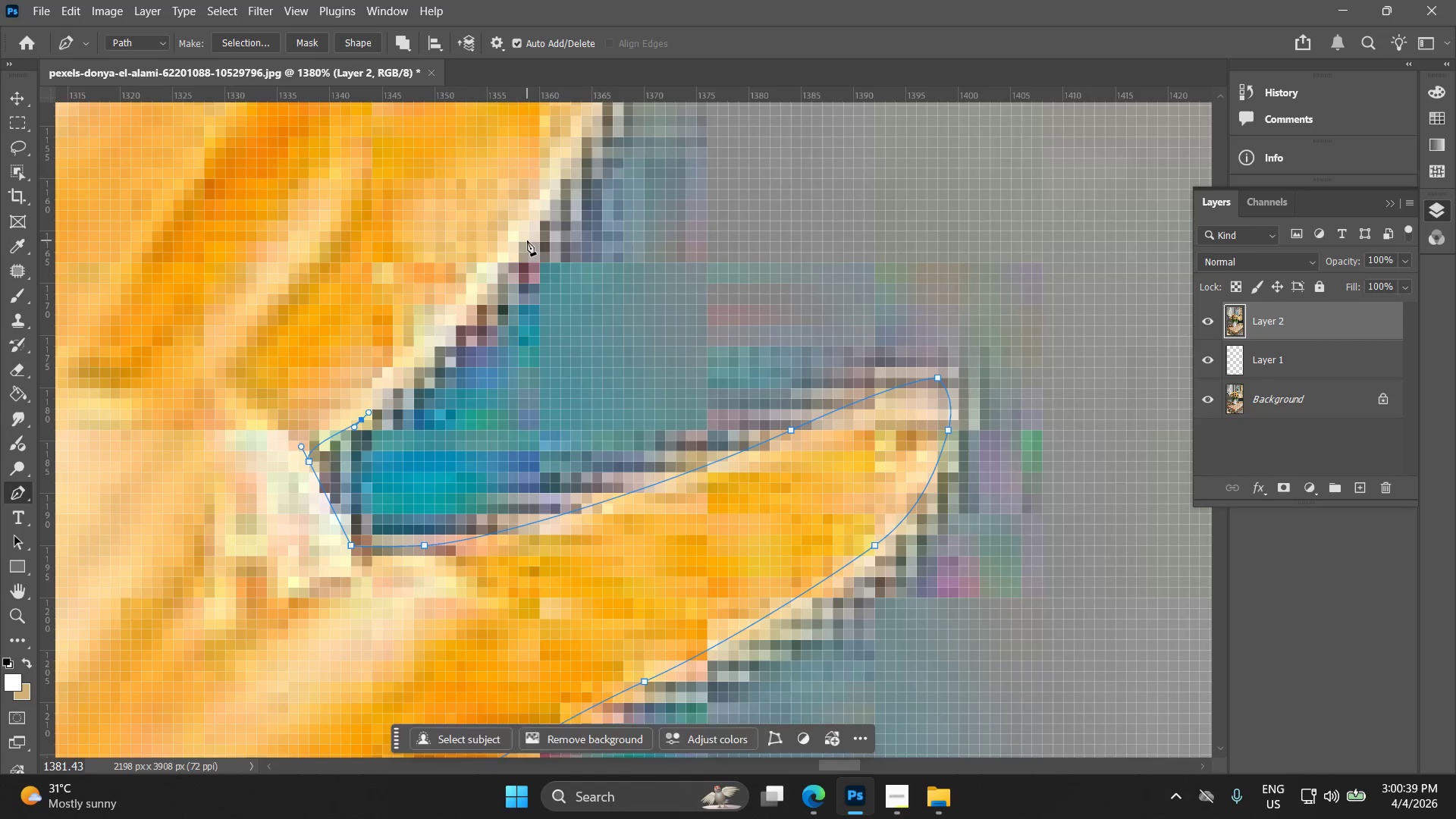 
left_click_drag(start_coordinate=[527, 240], to_coordinate=[558, 201])
 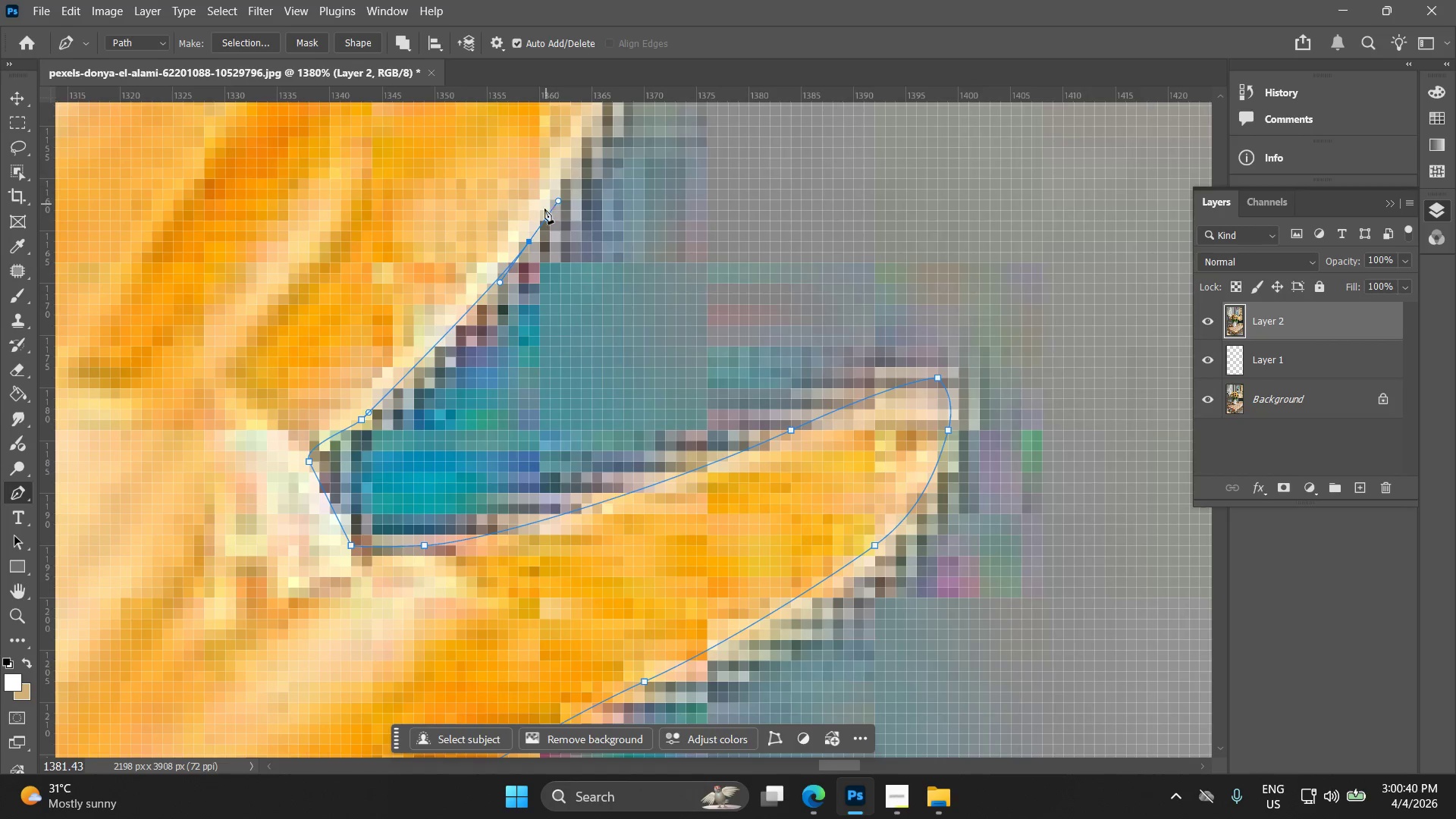 
key(Alt+AltLeft)
 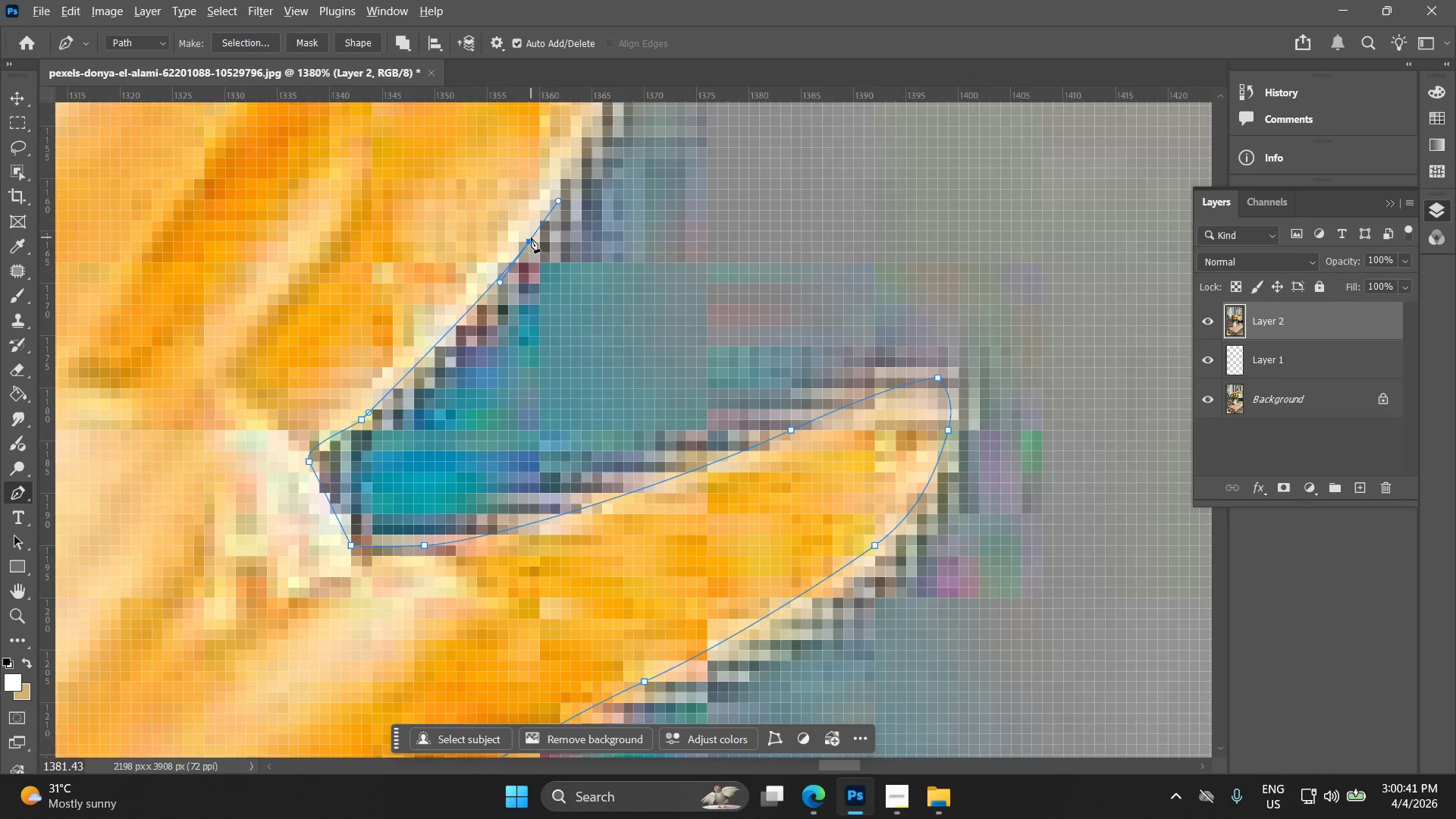 
hold_key(key=Space, duration=0.53)
 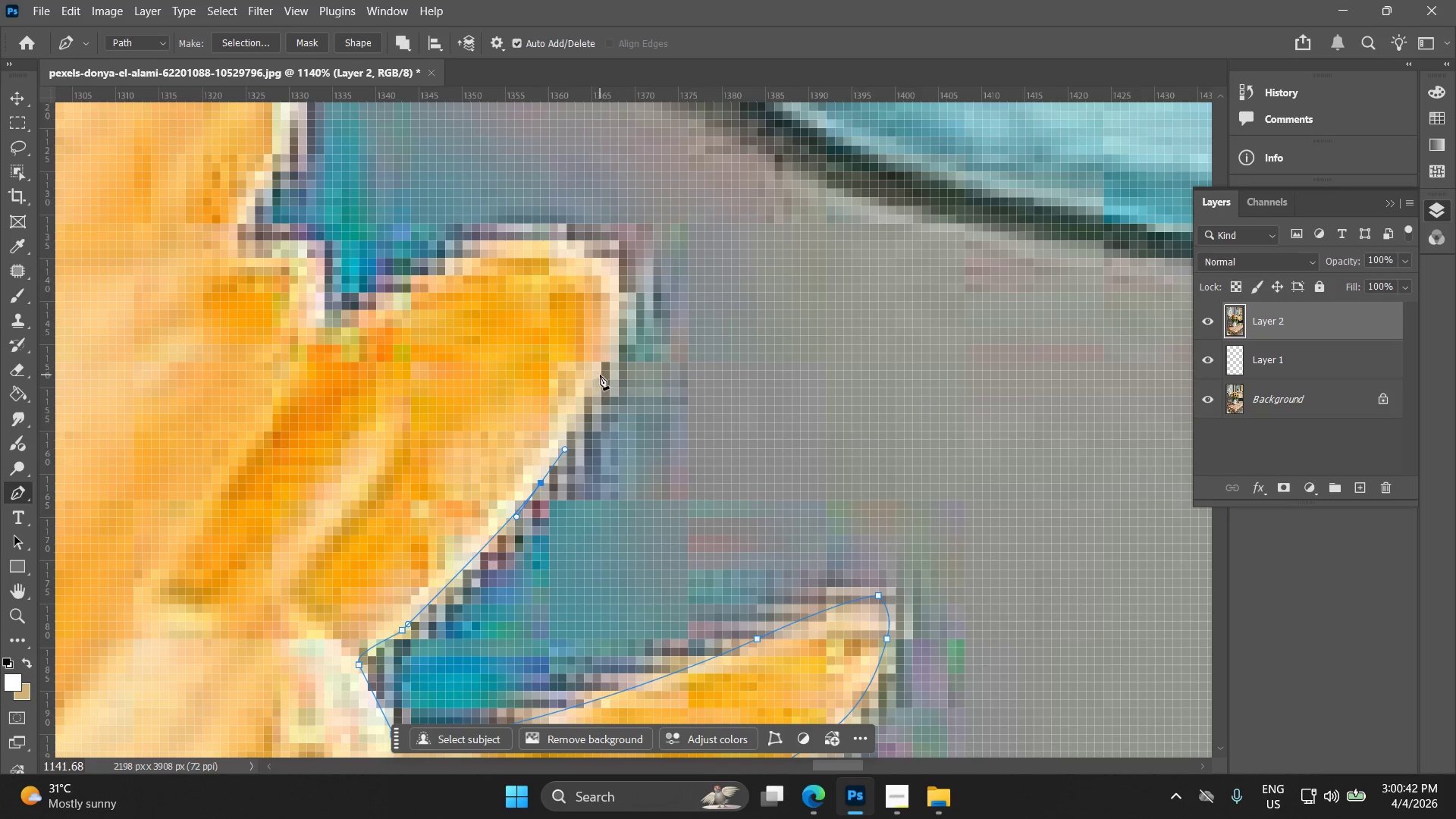 
left_click_drag(start_coordinate=[529, 225], to_coordinate=[541, 467])
 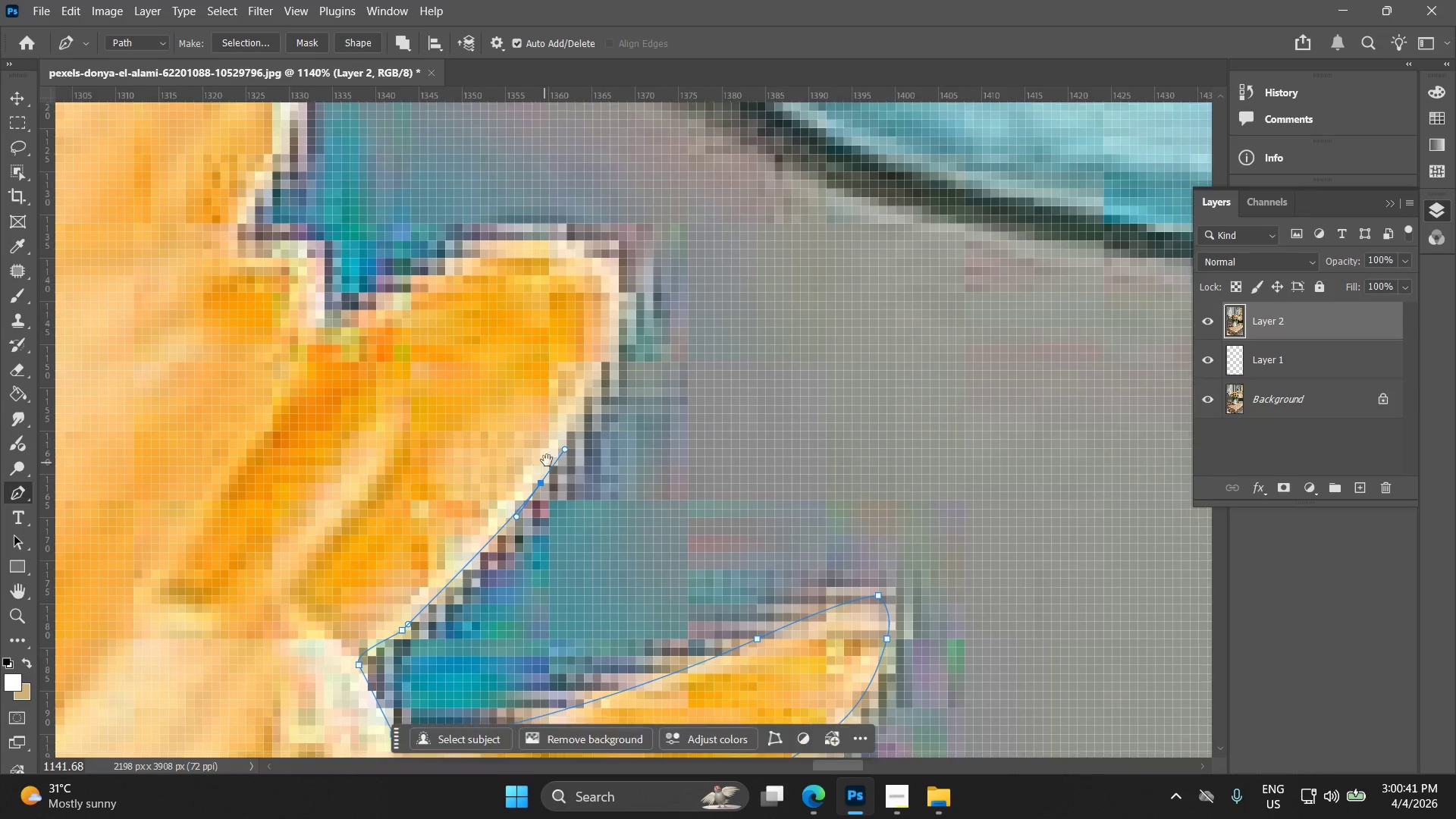 
scroll: coordinate [530, 240], scroll_direction: down, amount: 2.0
 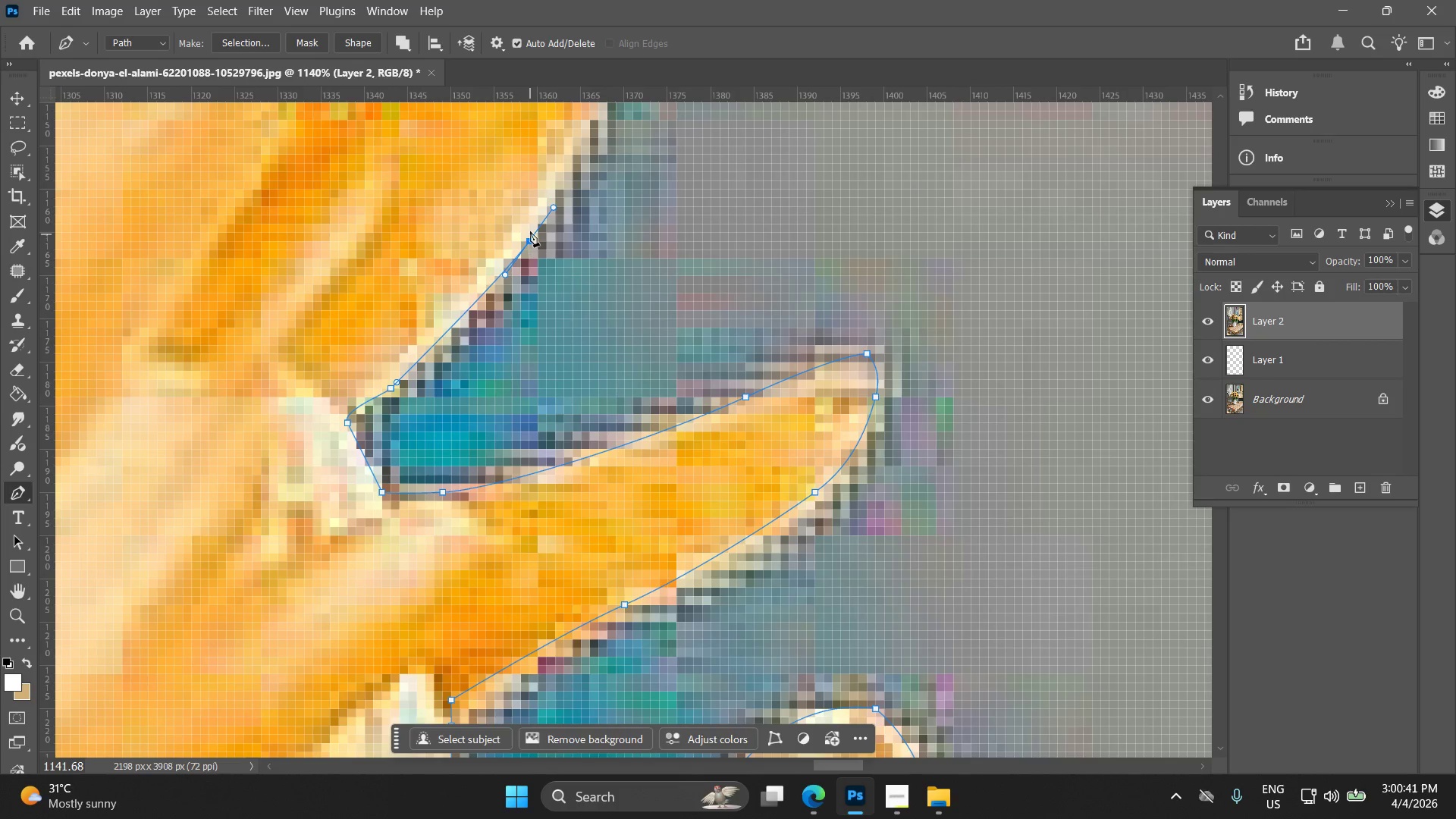 
hold_key(key=Space, duration=7.81)
 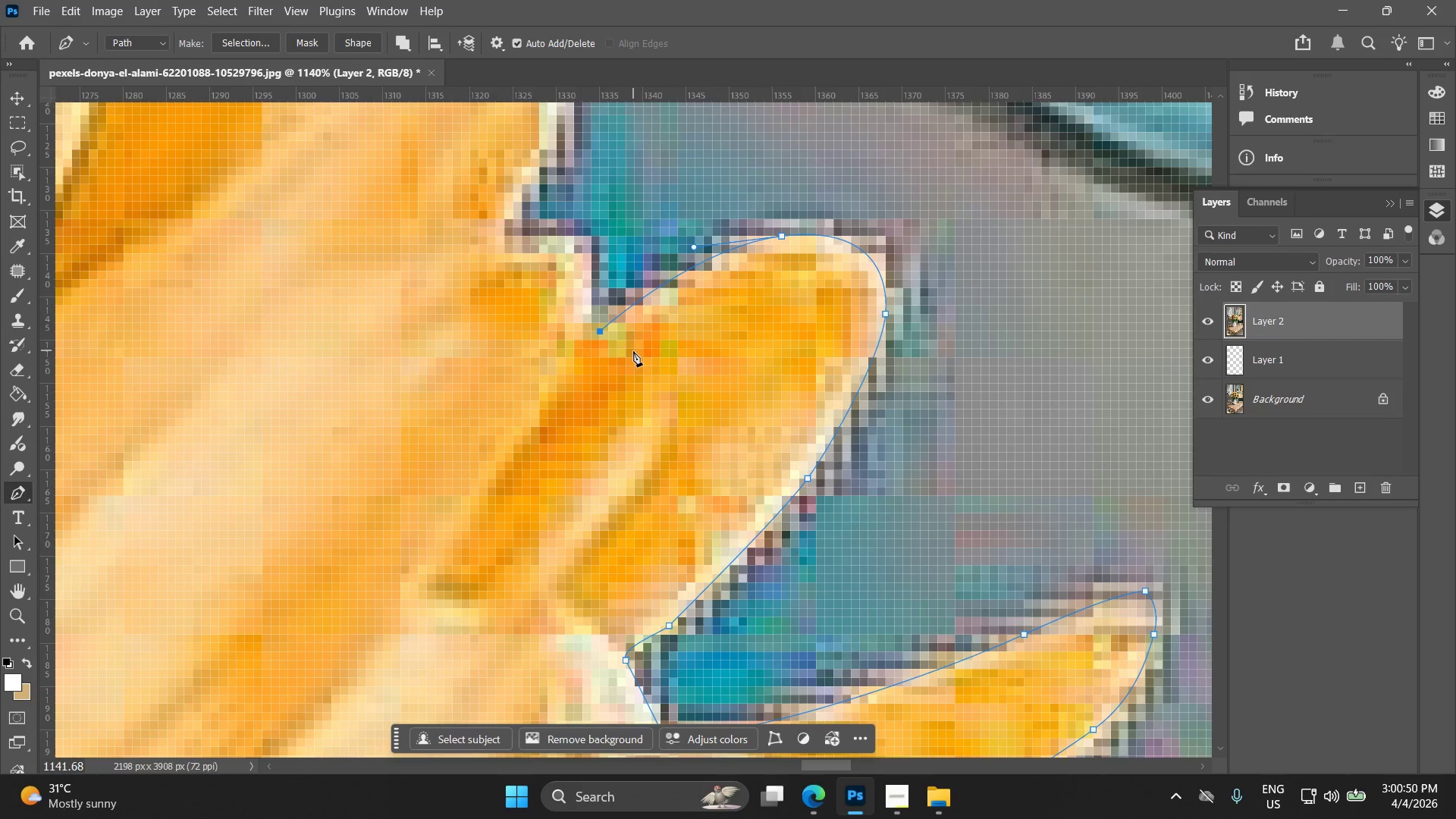 
left_click_drag(start_coordinate=[623, 350], to_coordinate=[633, 312])
 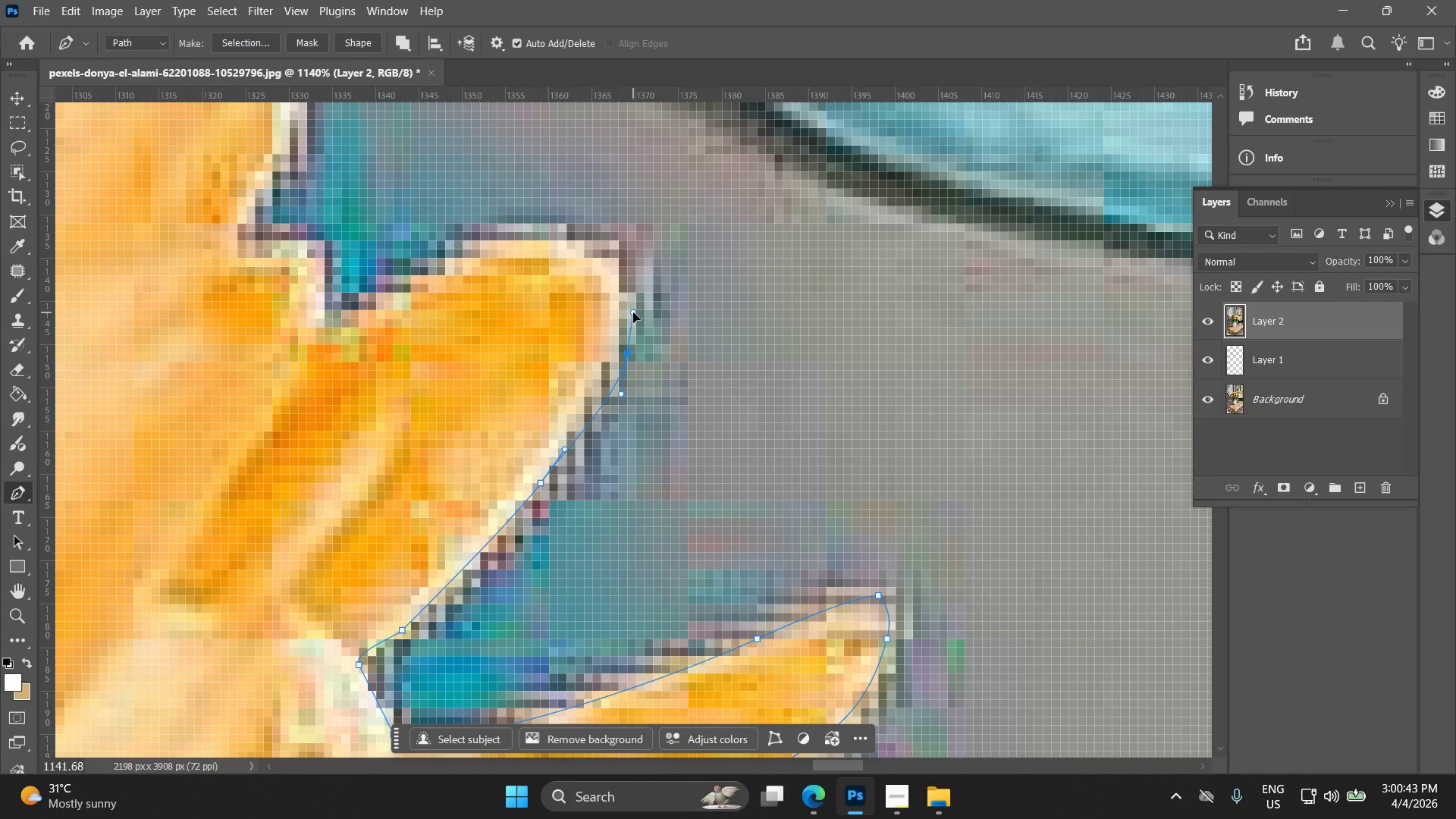 
key(Control+ControlLeft)
 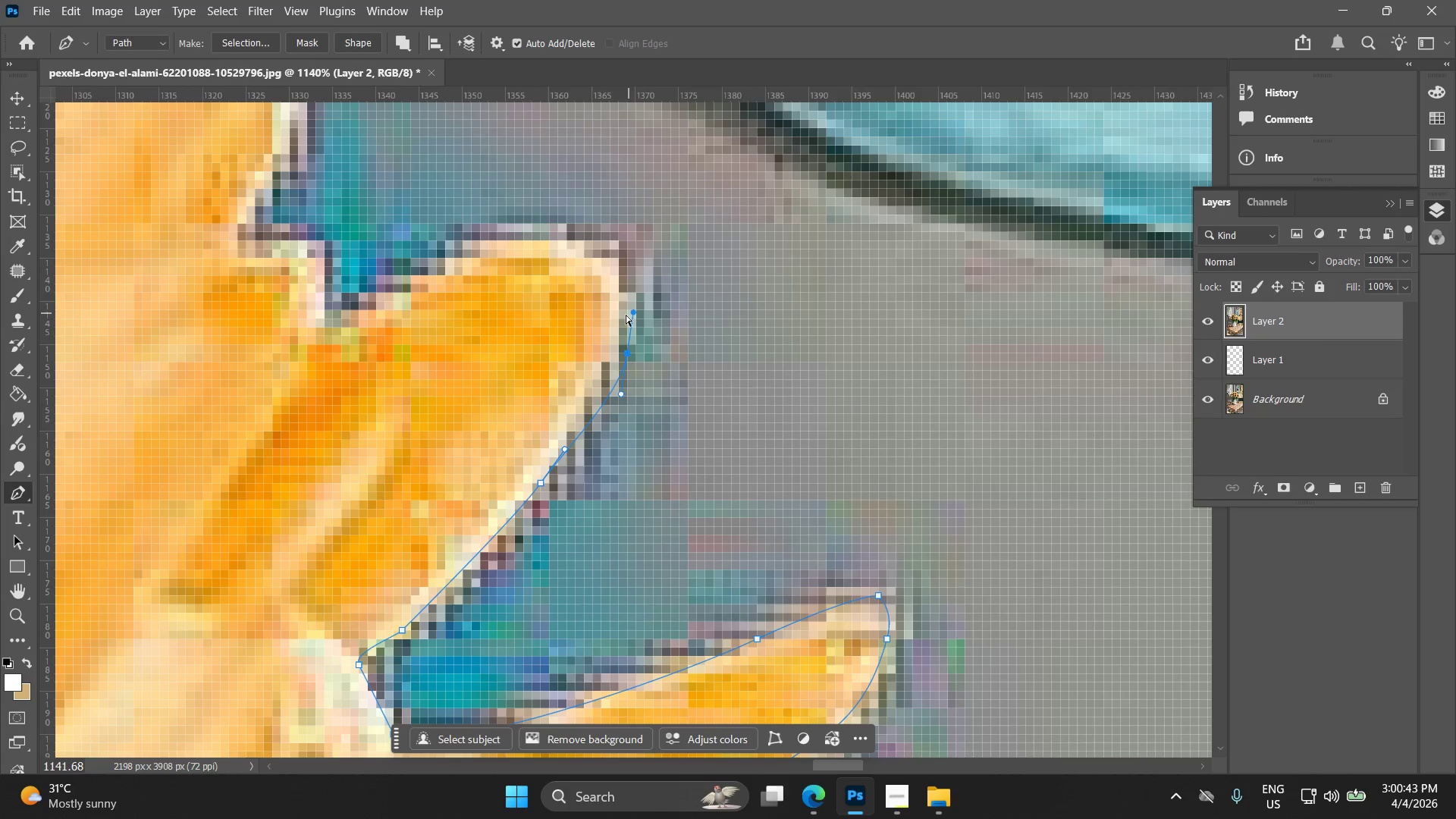 
key(Control+Z)
 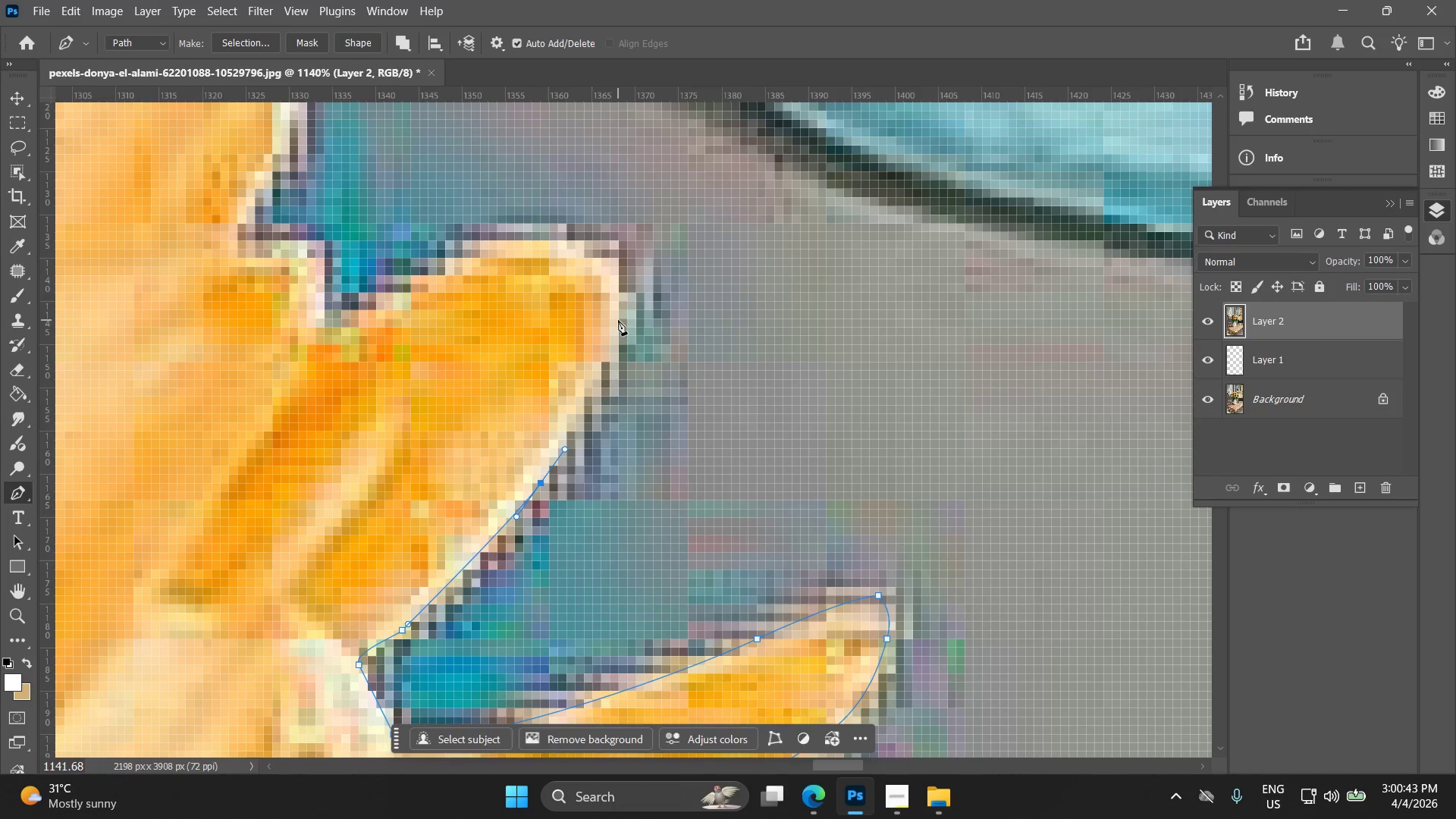 
left_click_drag(start_coordinate=[619, 321], to_coordinate=[622, 278])
 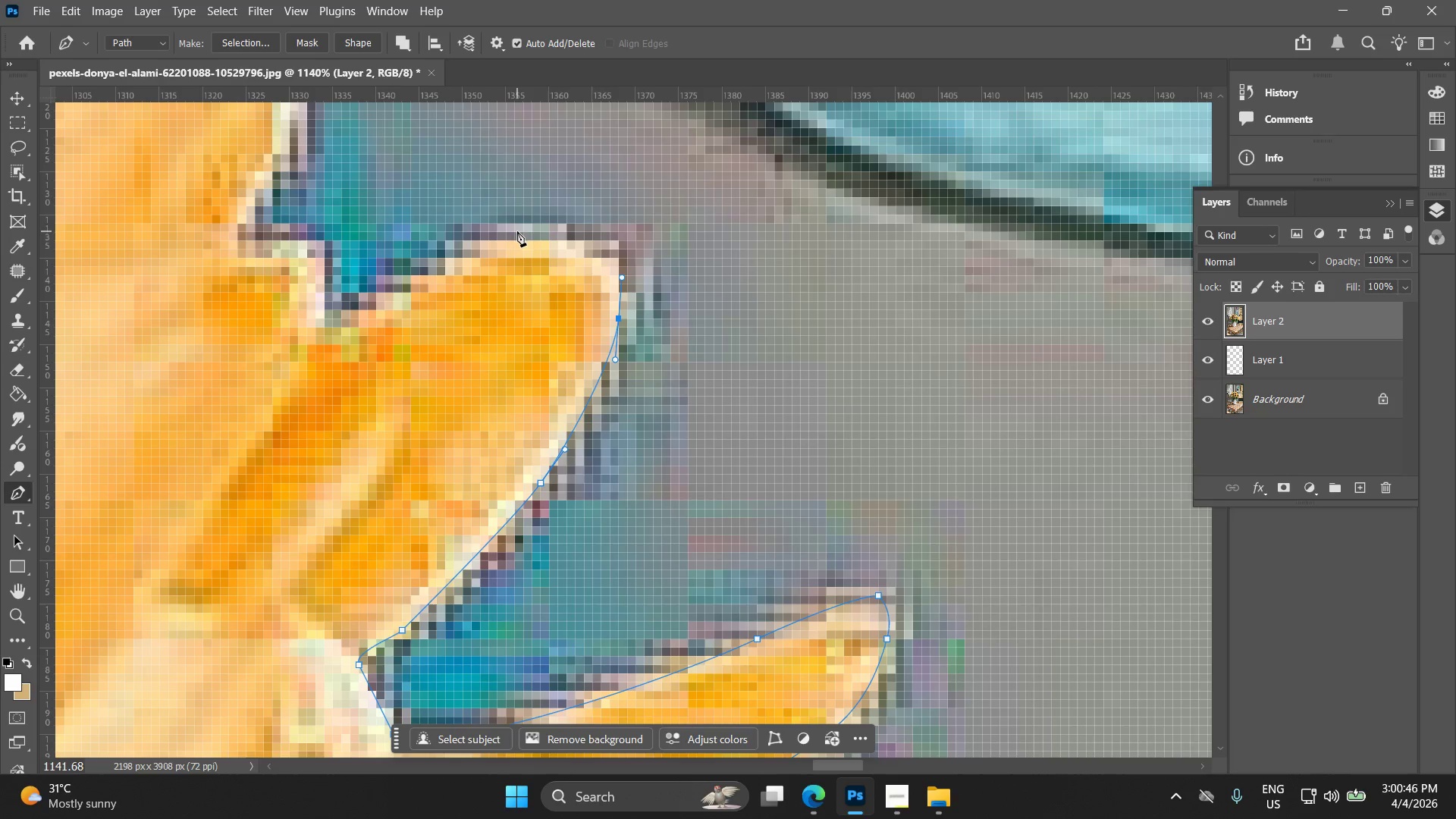 
left_click_drag(start_coordinate=[517, 237], to_coordinate=[427, 252])
 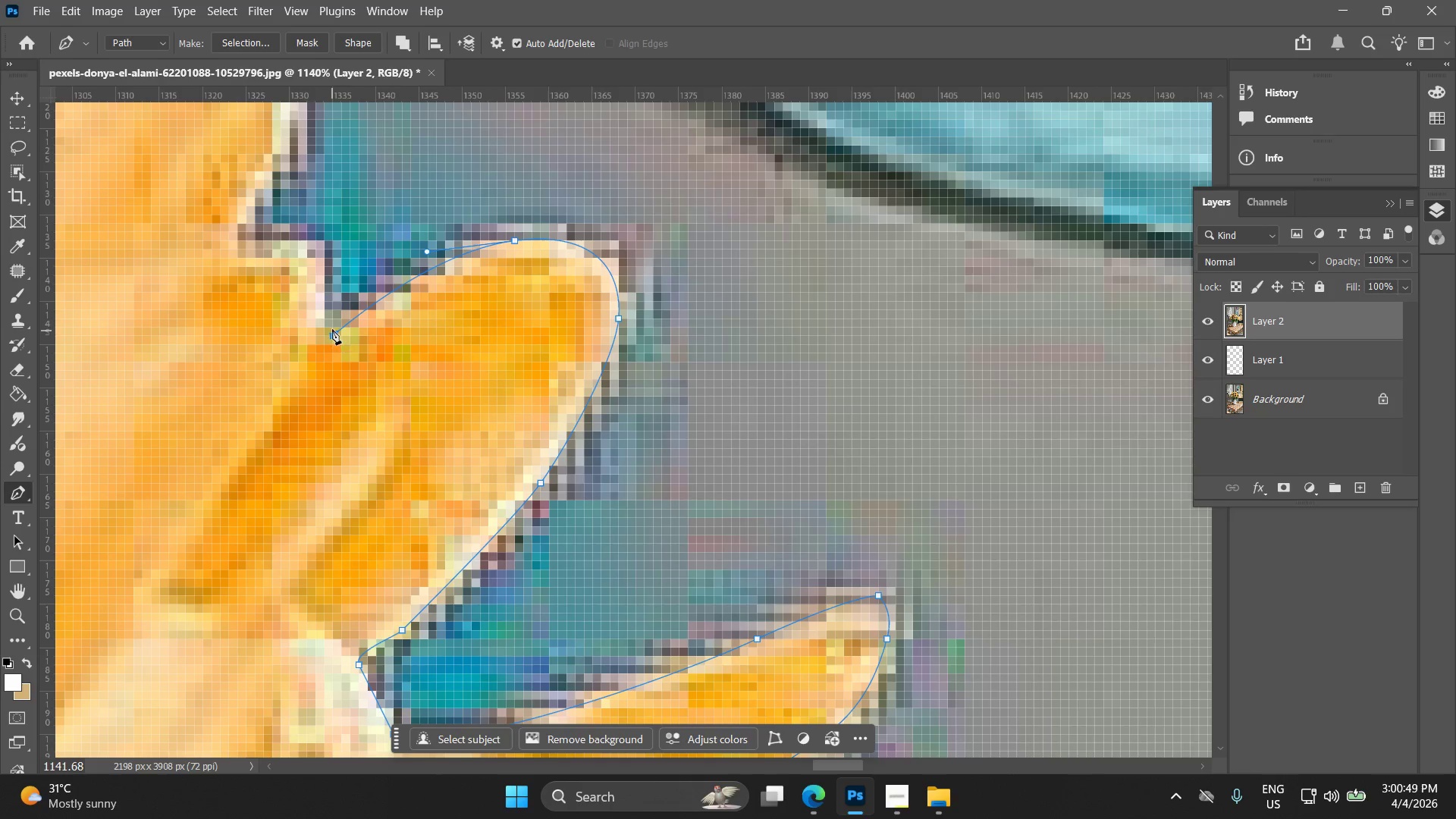 
hold_key(key=Space, duration=0.48)
 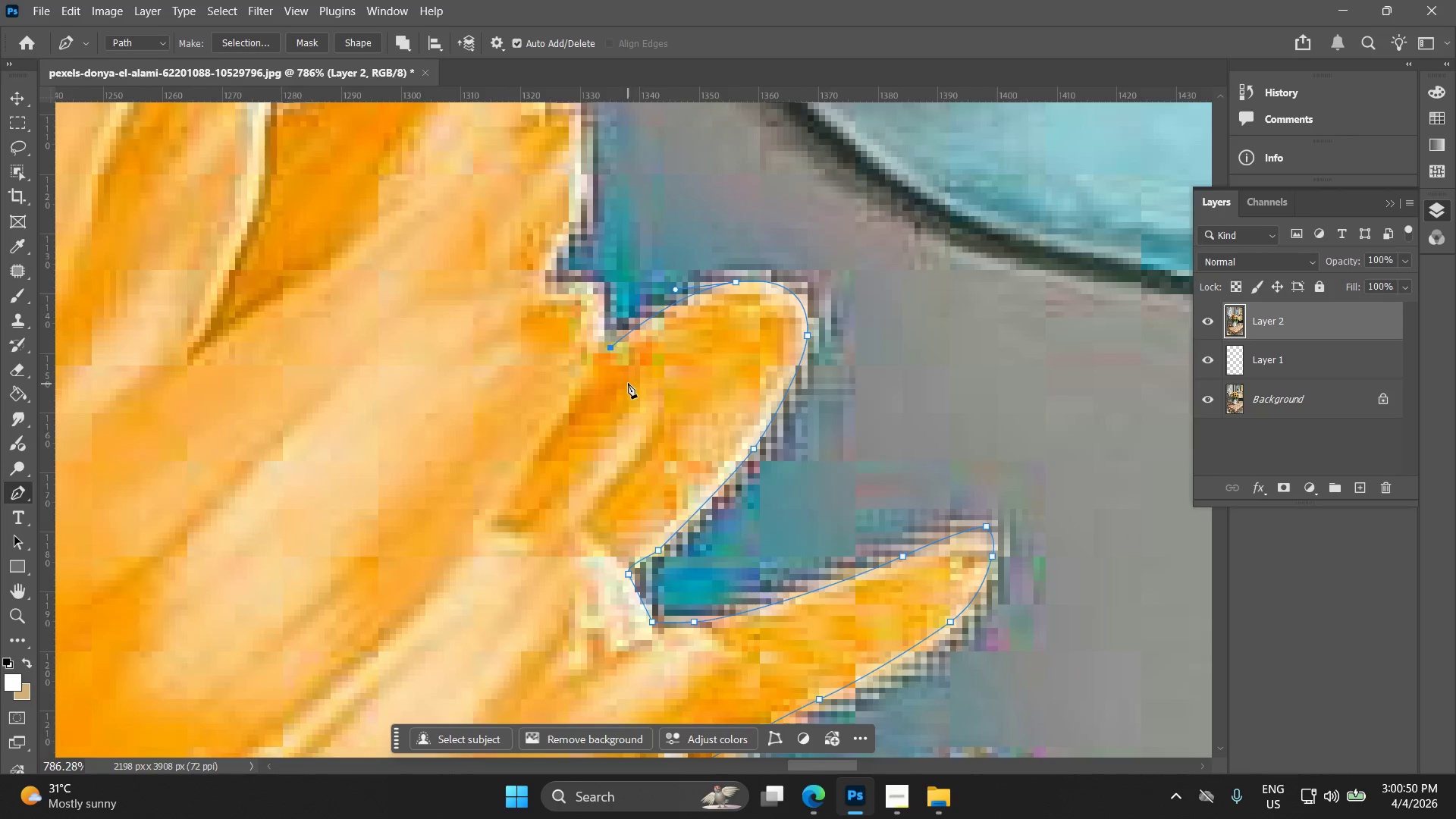 
left_click_drag(start_coordinate=[365, 353], to_coordinate=[632, 348])
 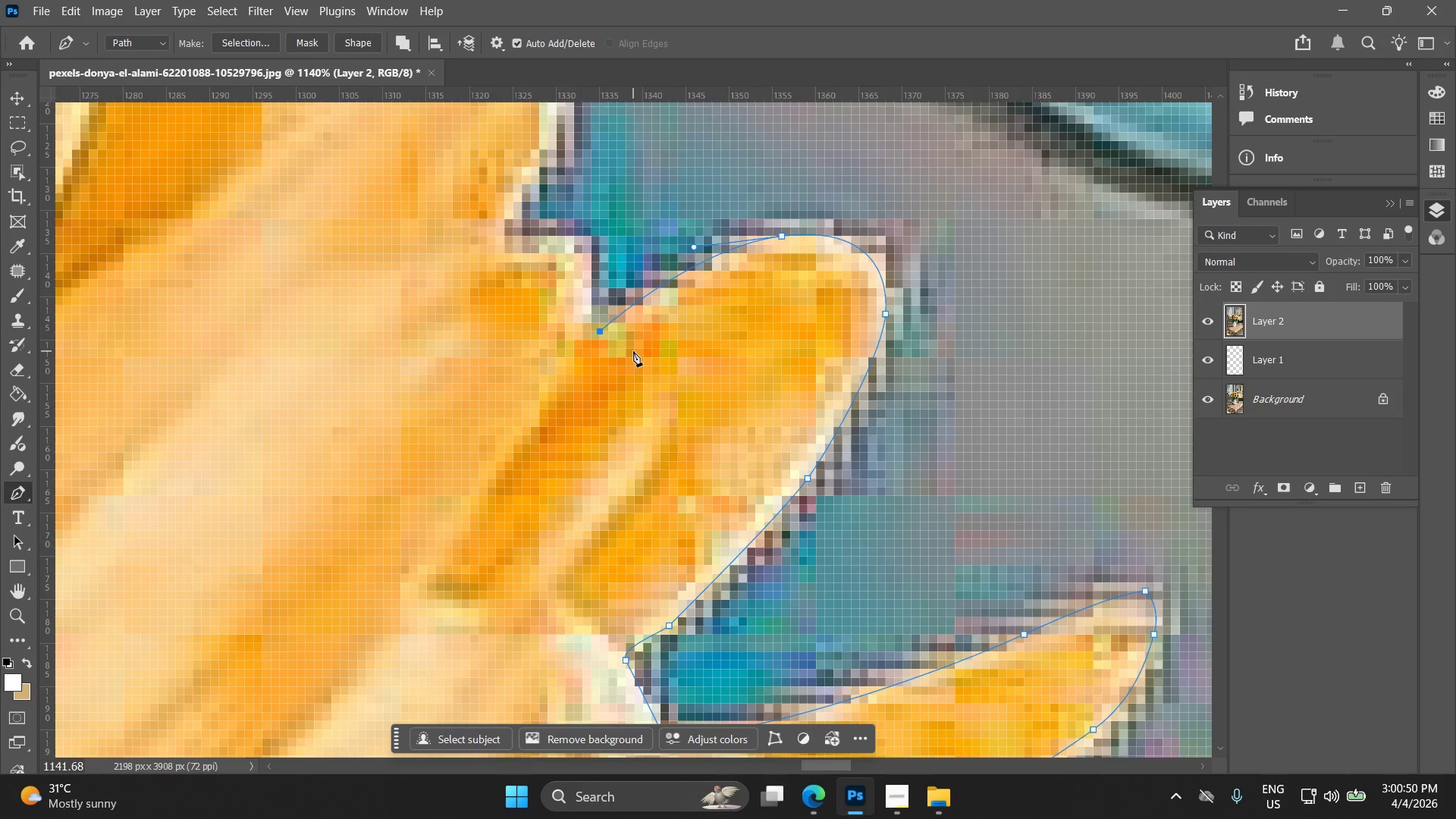 
key(Alt+AltLeft)
 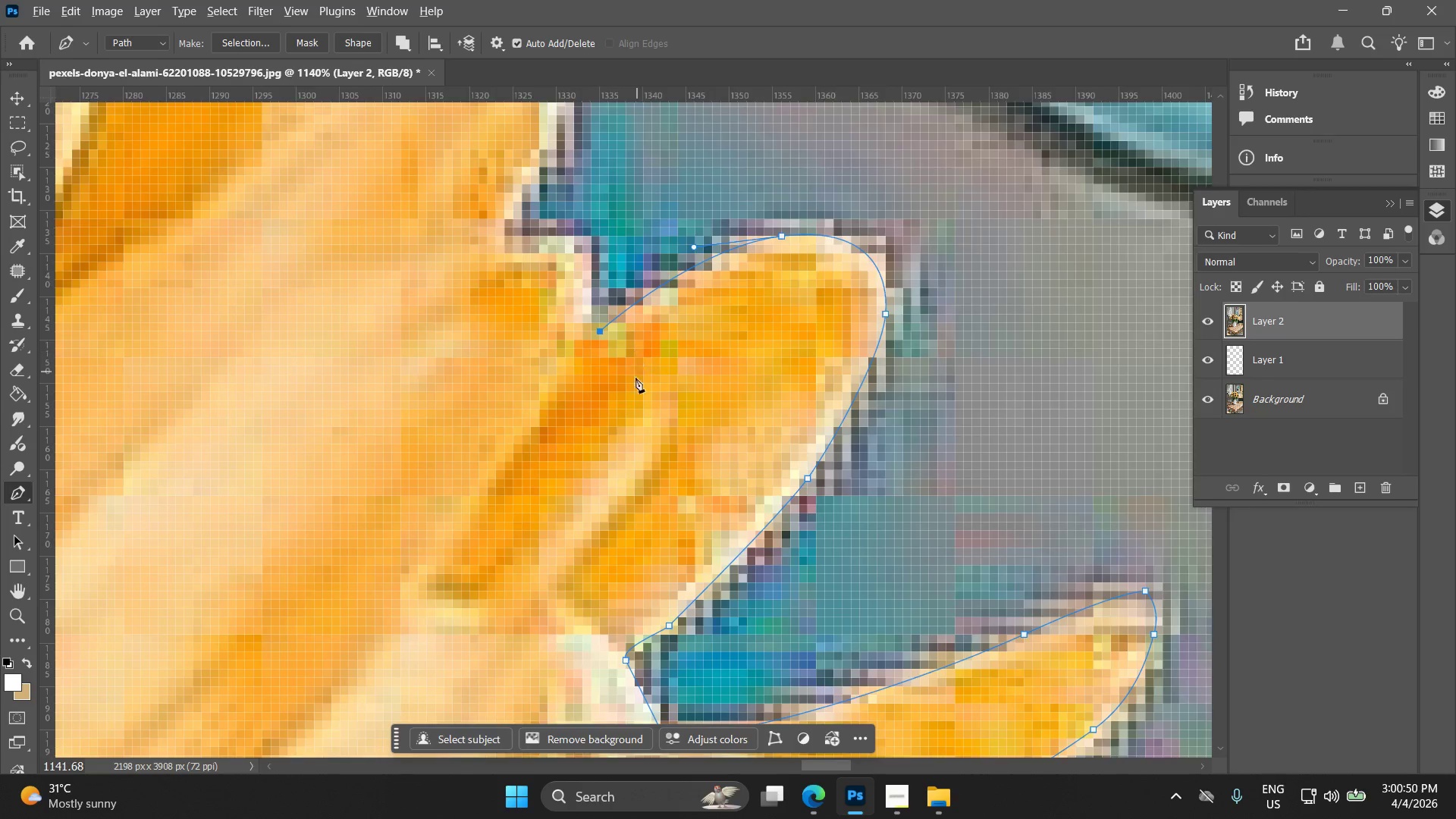 
key(Alt+AltLeft)
 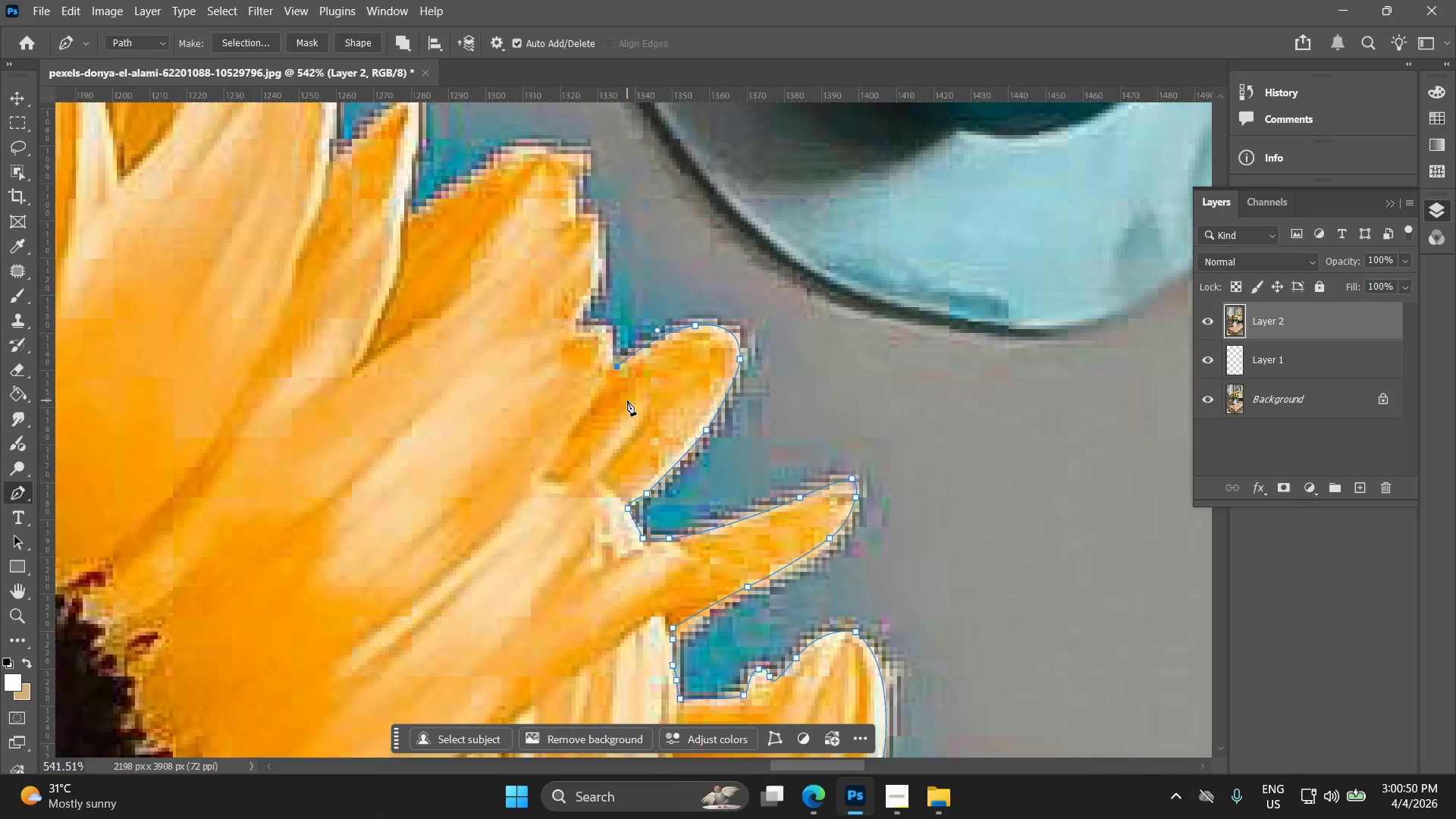 
key(Alt+AltLeft)
 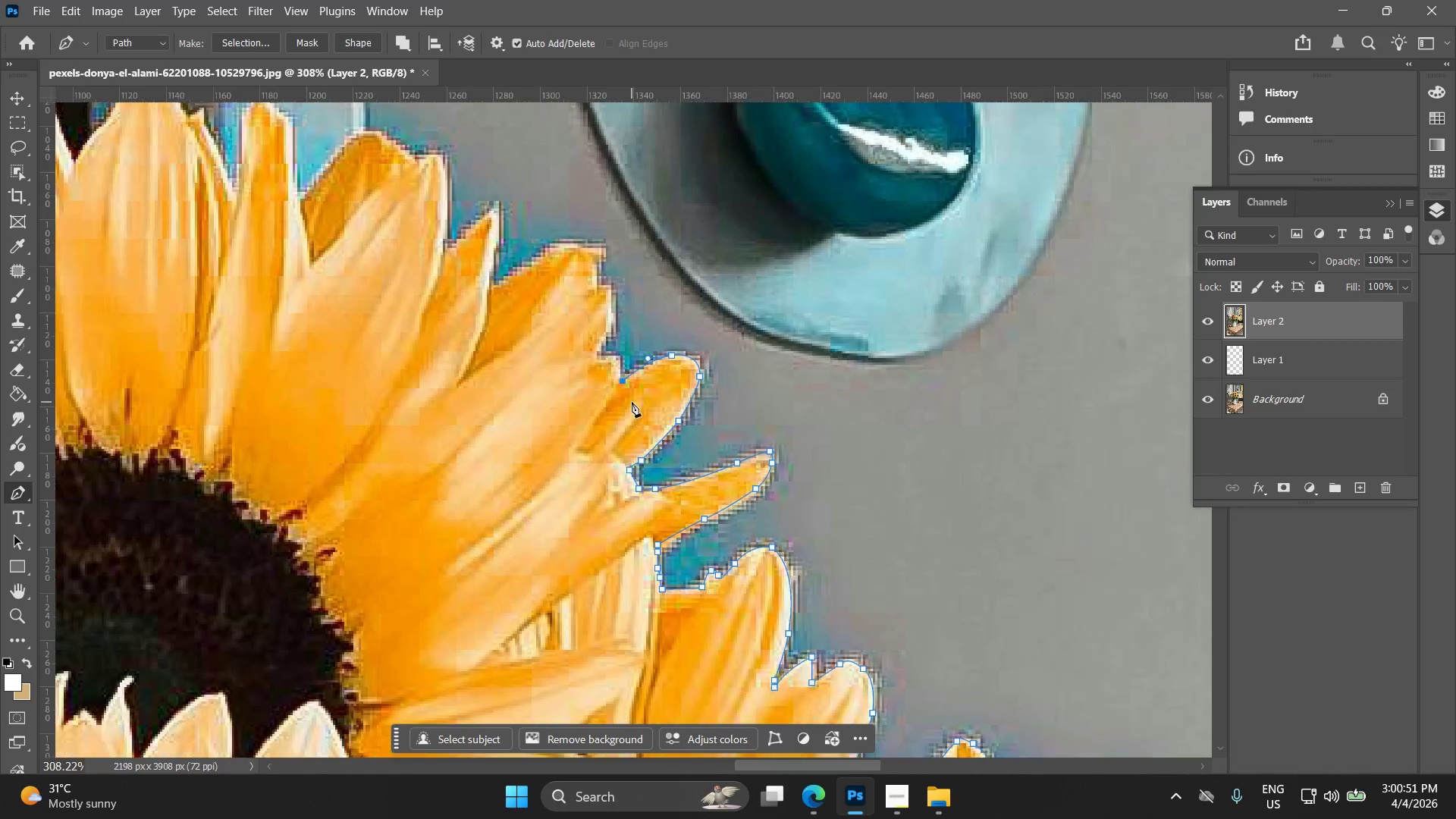 
key(Alt+AltLeft)
 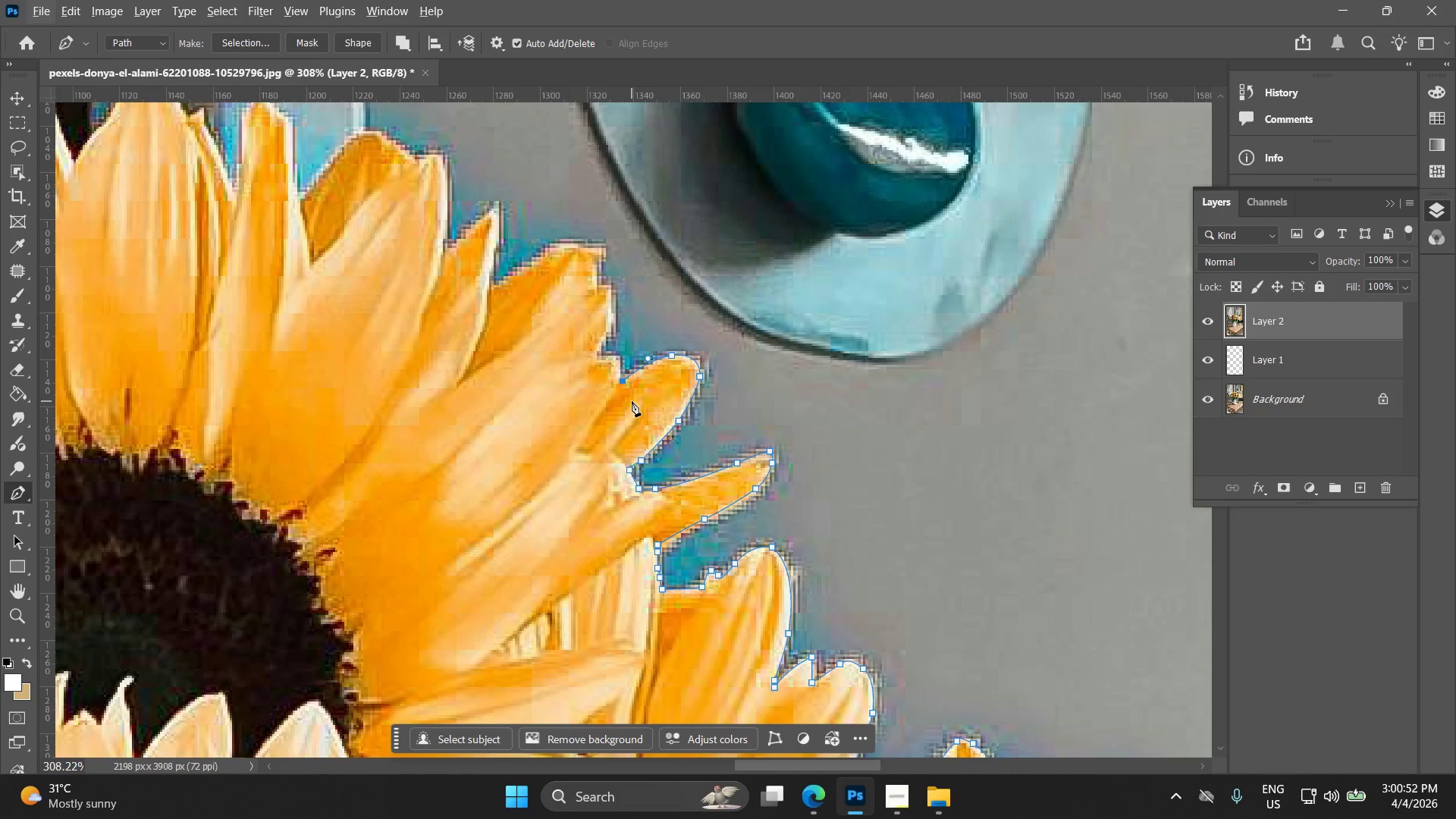 
scroll: coordinate [632, 406], scroll_direction: down, amount: 14.0
 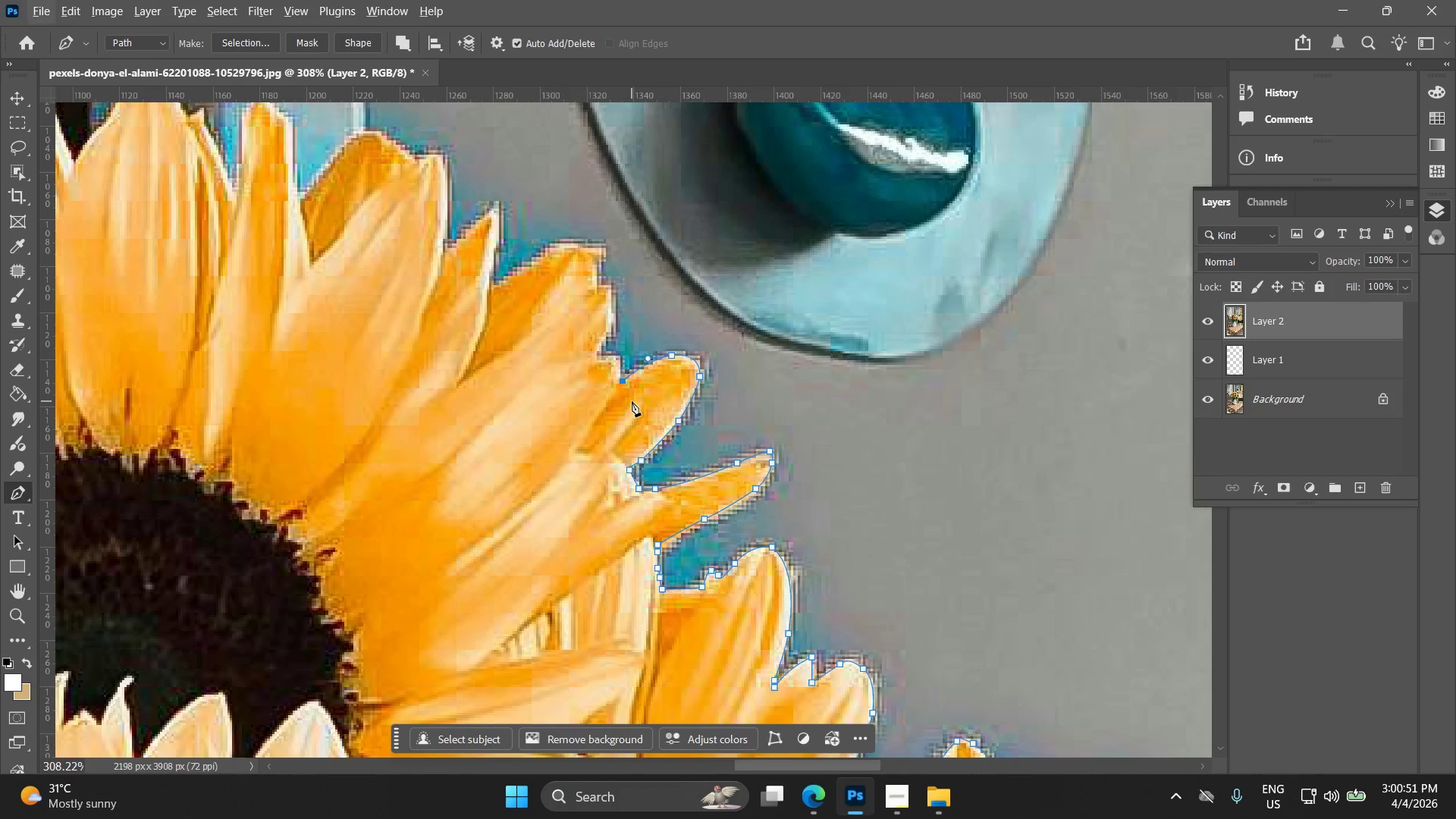 
hold_key(key=AltLeft, duration=1.12)
scroll: coordinate [623, 394], scroll_direction: up, amount: 11.0
 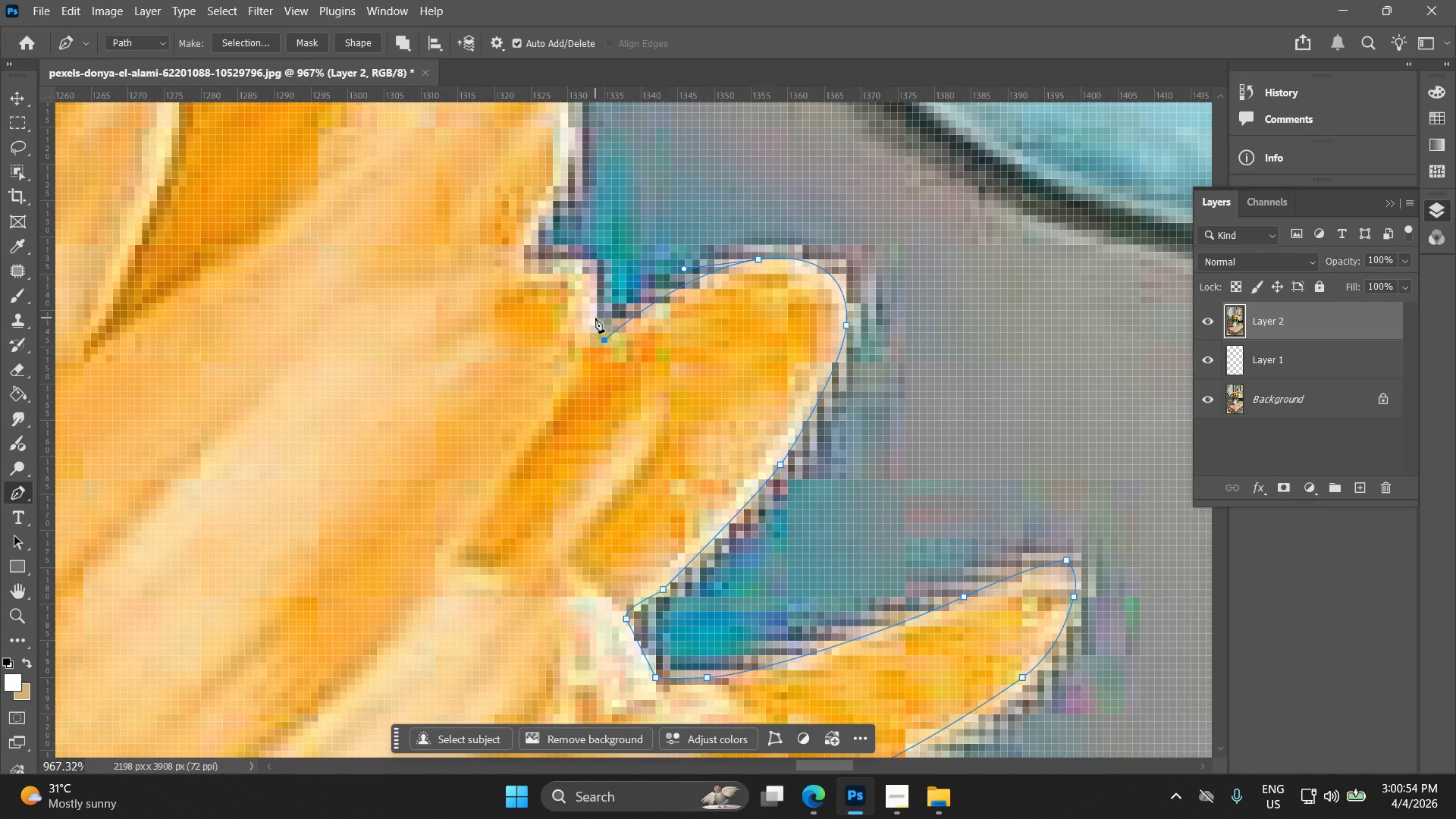 
left_click([593, 318])
 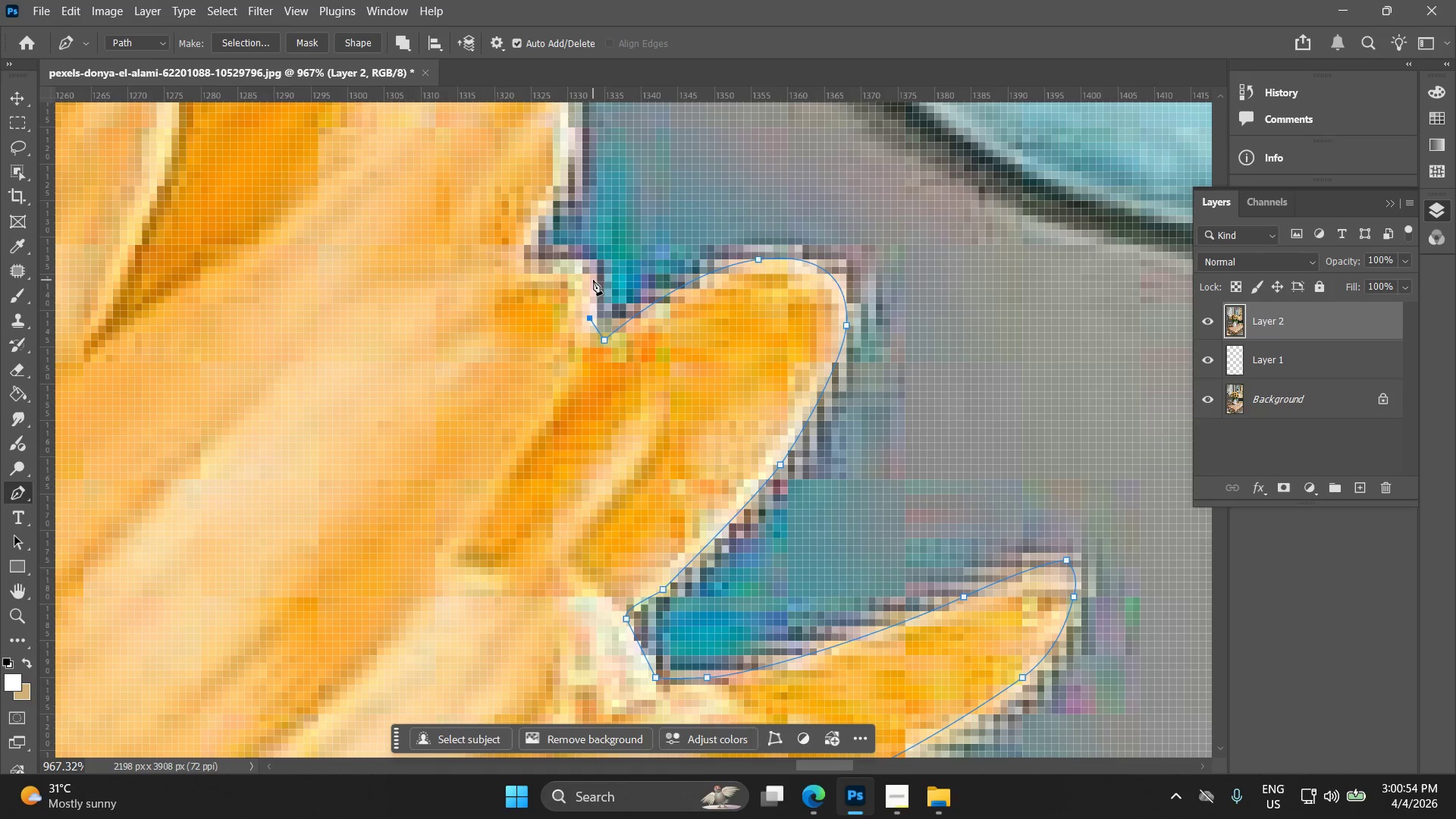 
key(Control+ControlLeft)
 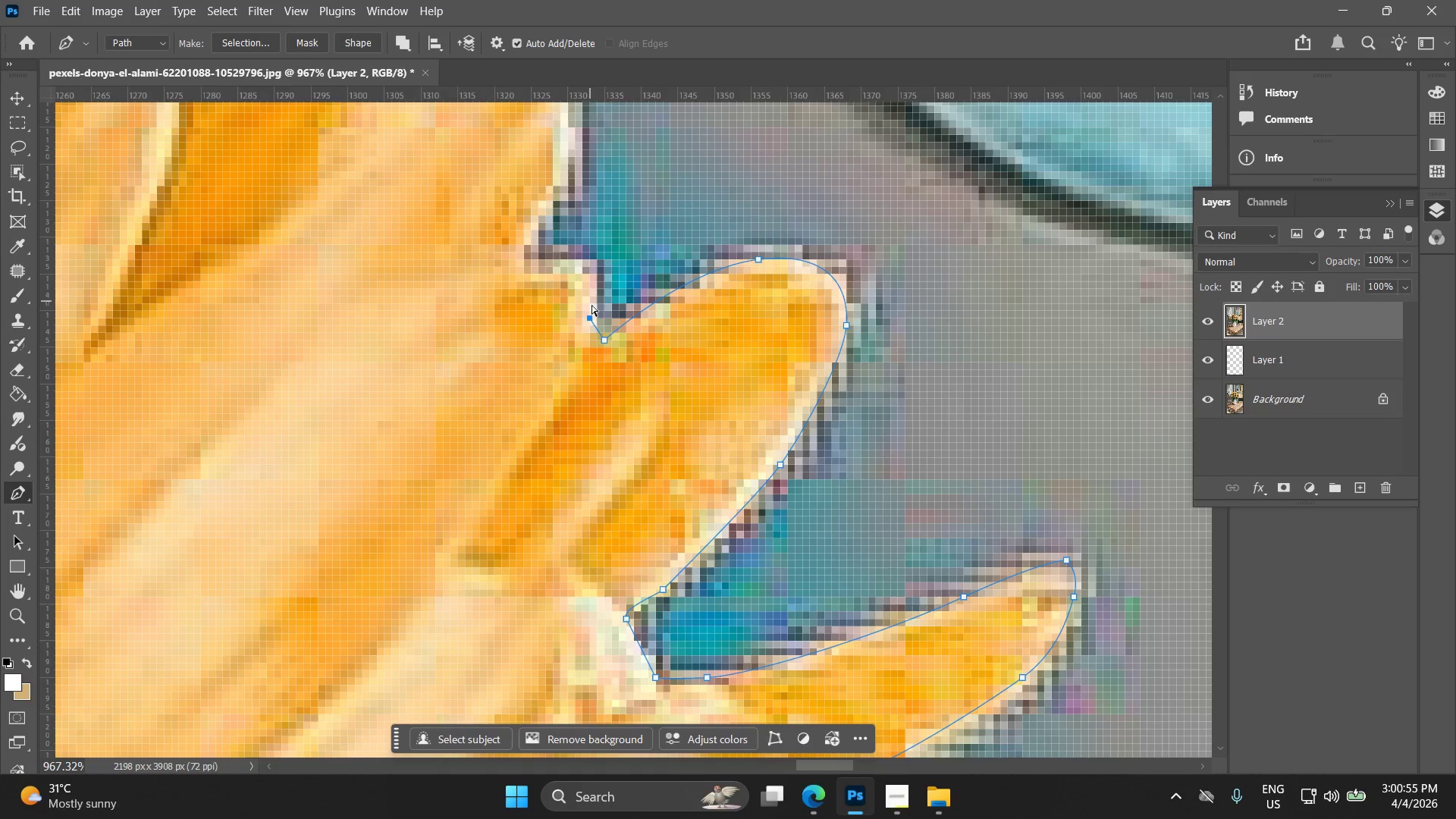 
key(Control+Z)
 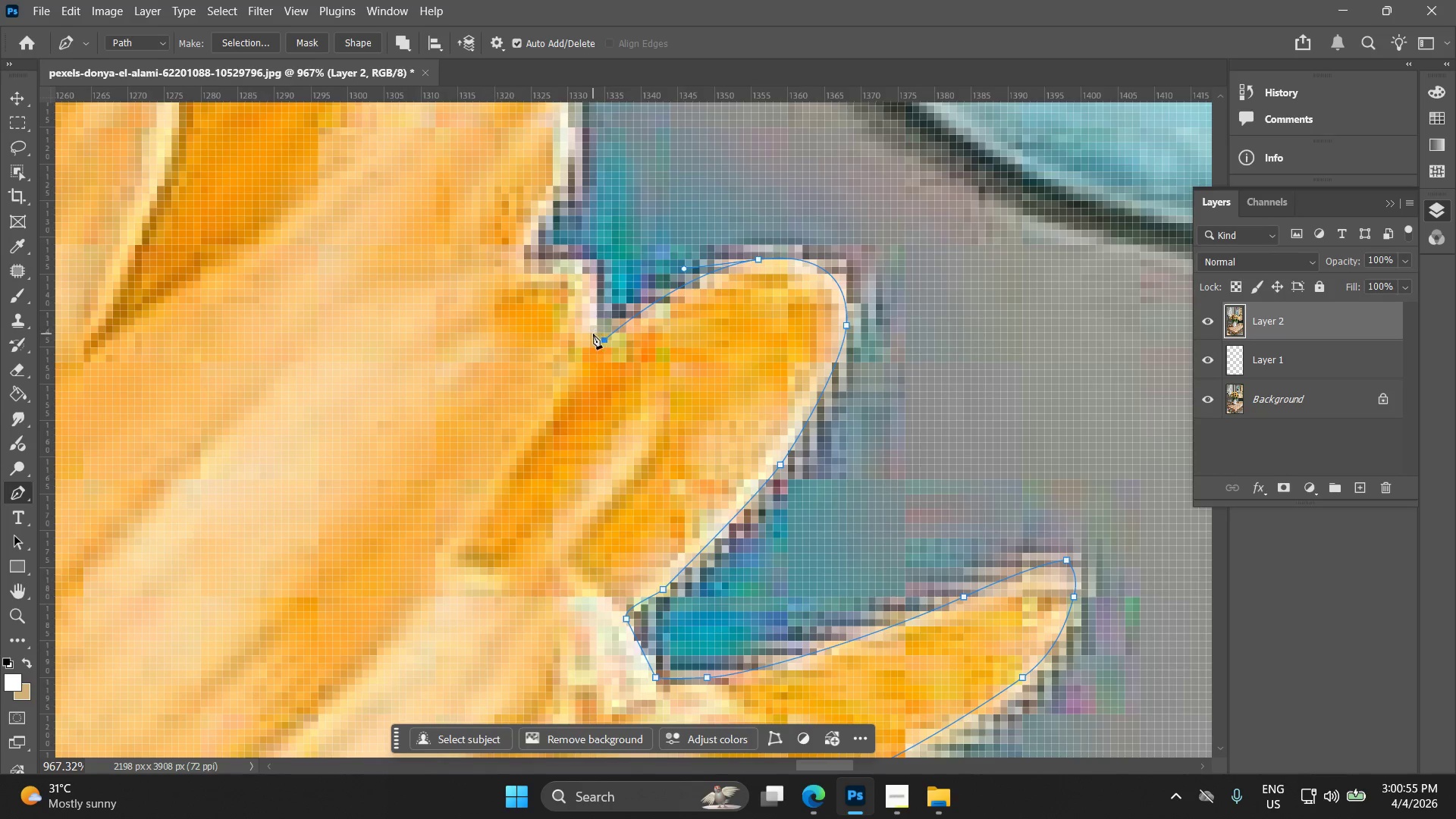 
left_click([593, 331])
 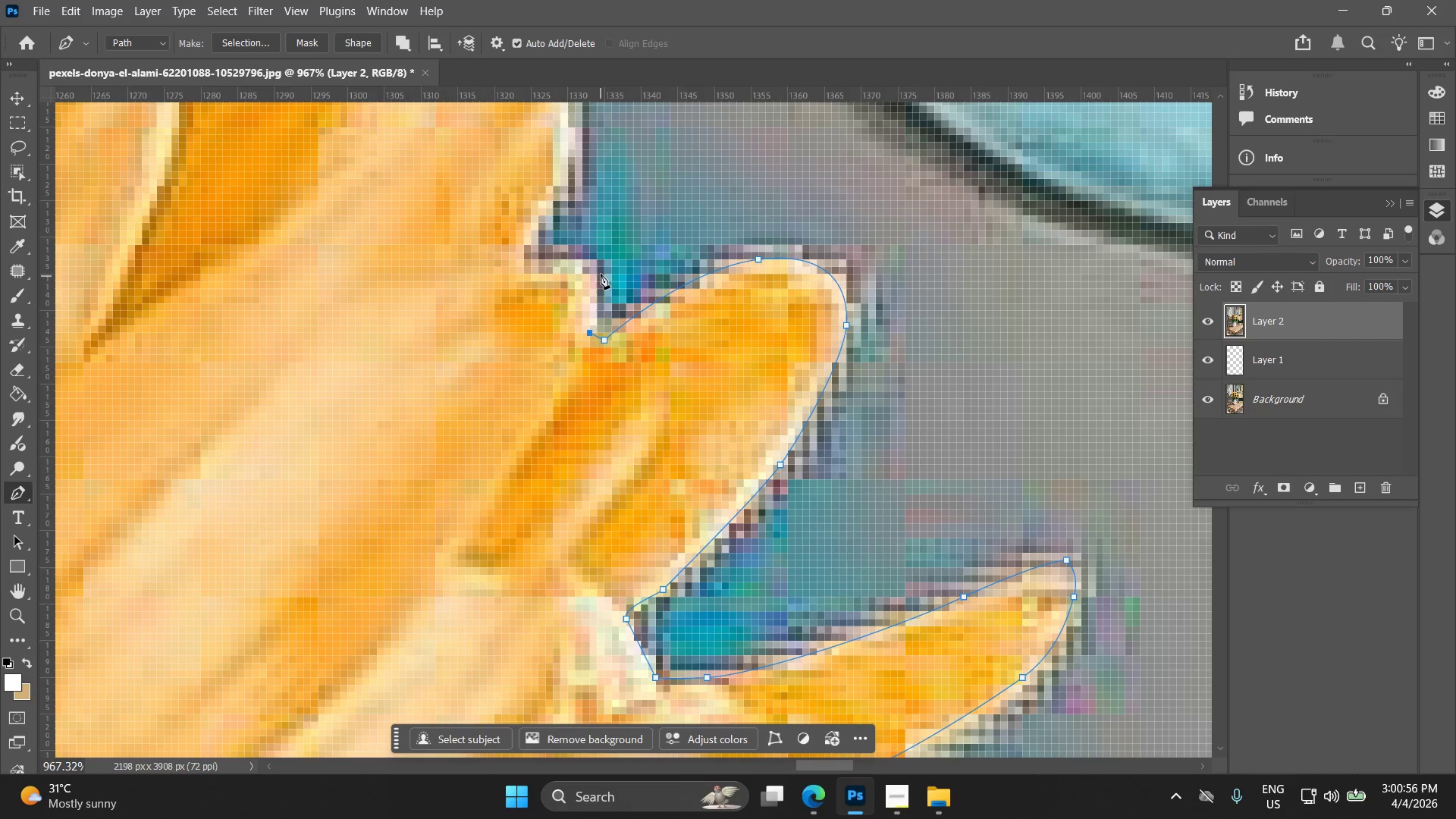 
left_click([598, 266])
 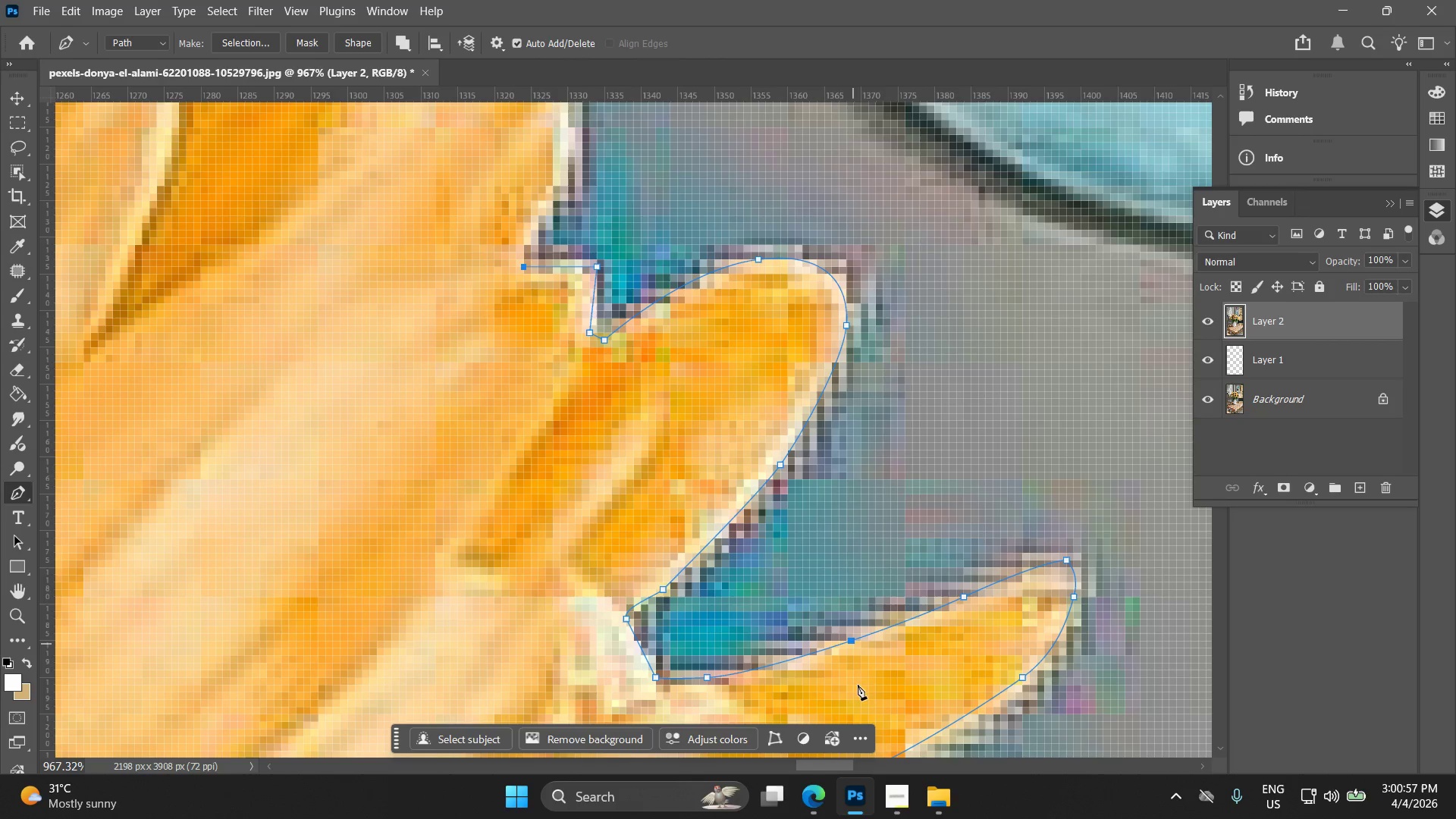 
left_click([880, 804])